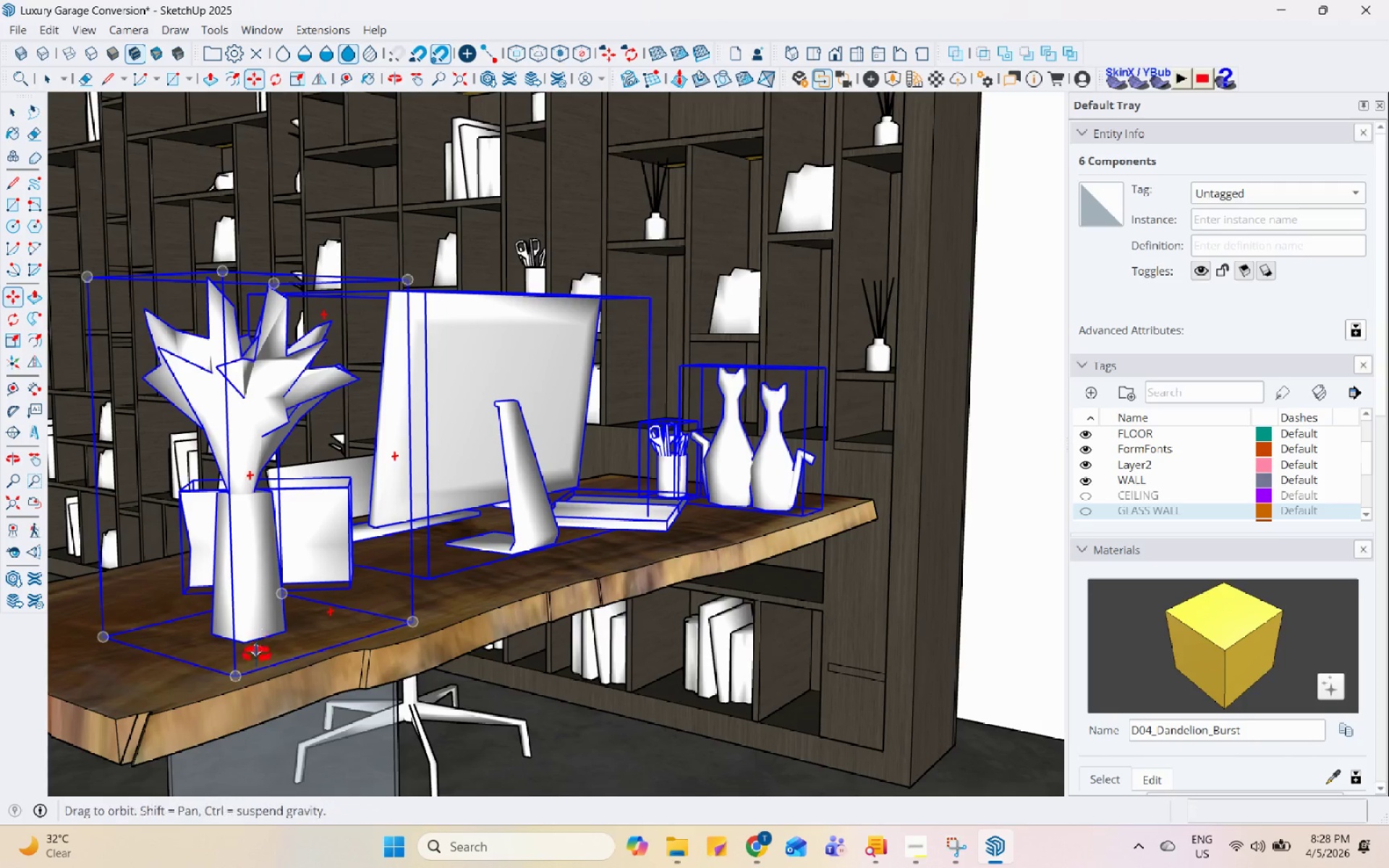 
key(Space)
 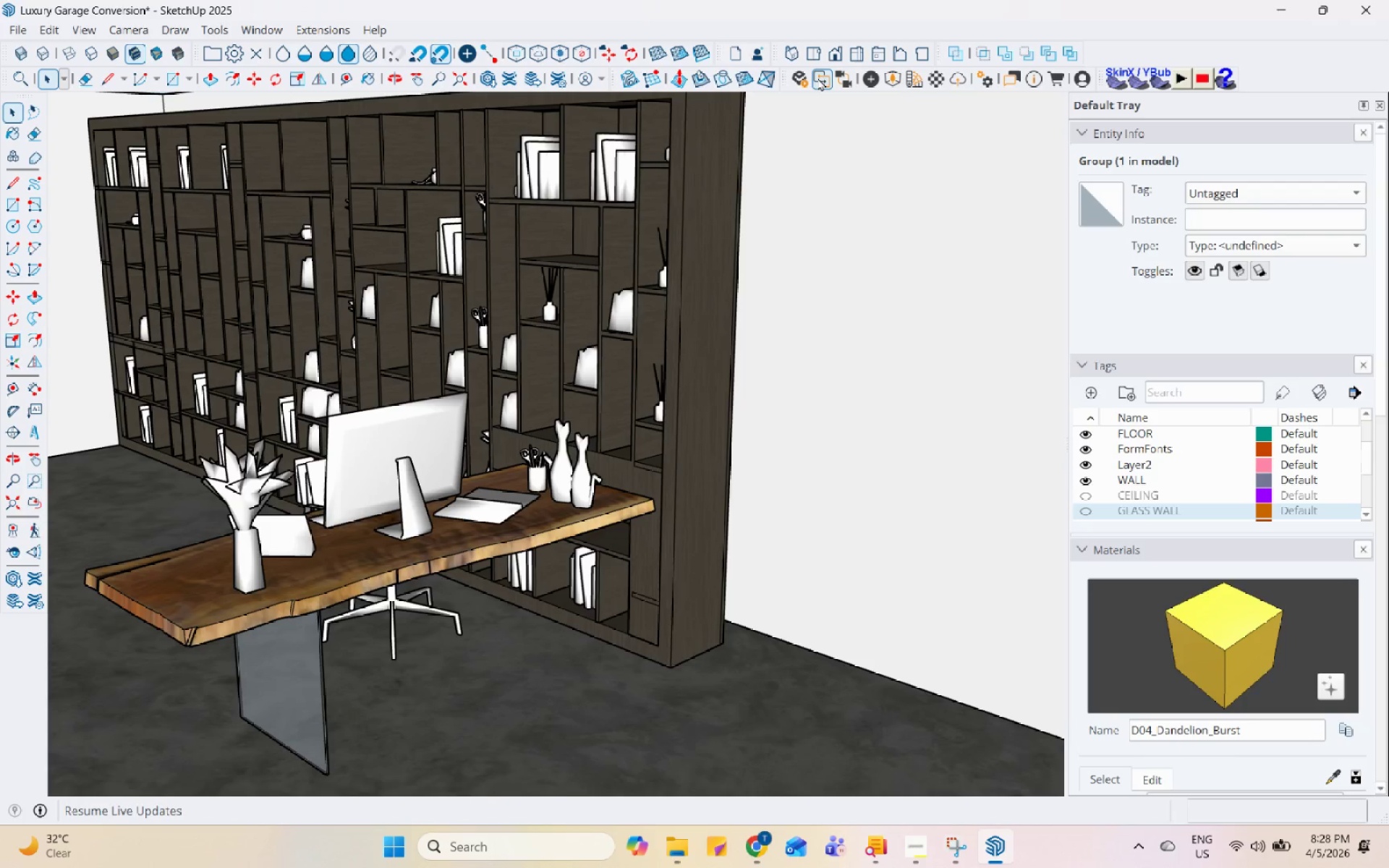 
scroll: coordinate [773, 456], scroll_direction: down, amount: 12.0
 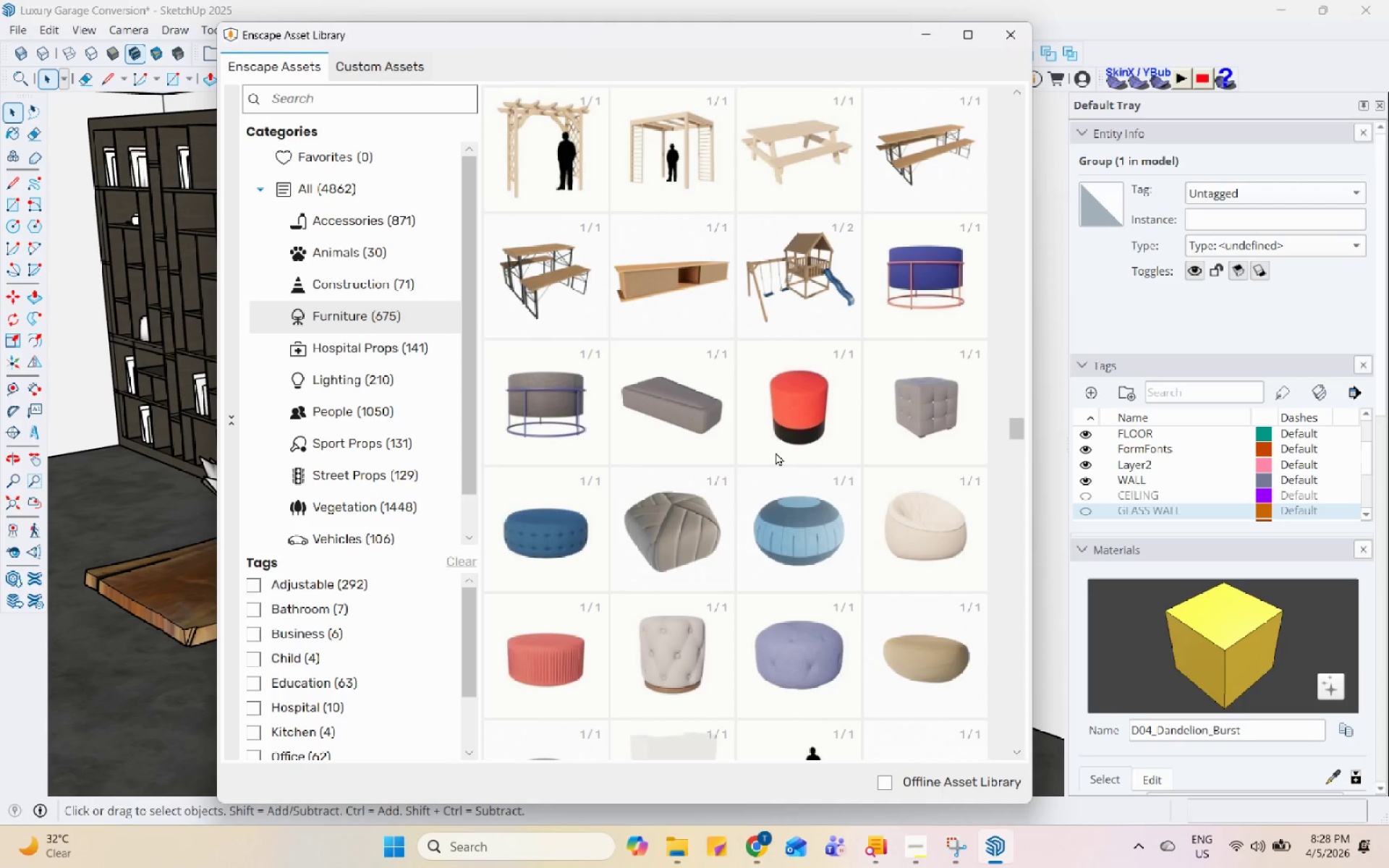 
scroll: coordinate [943, 324], scroll_direction: up, amount: 16.0
 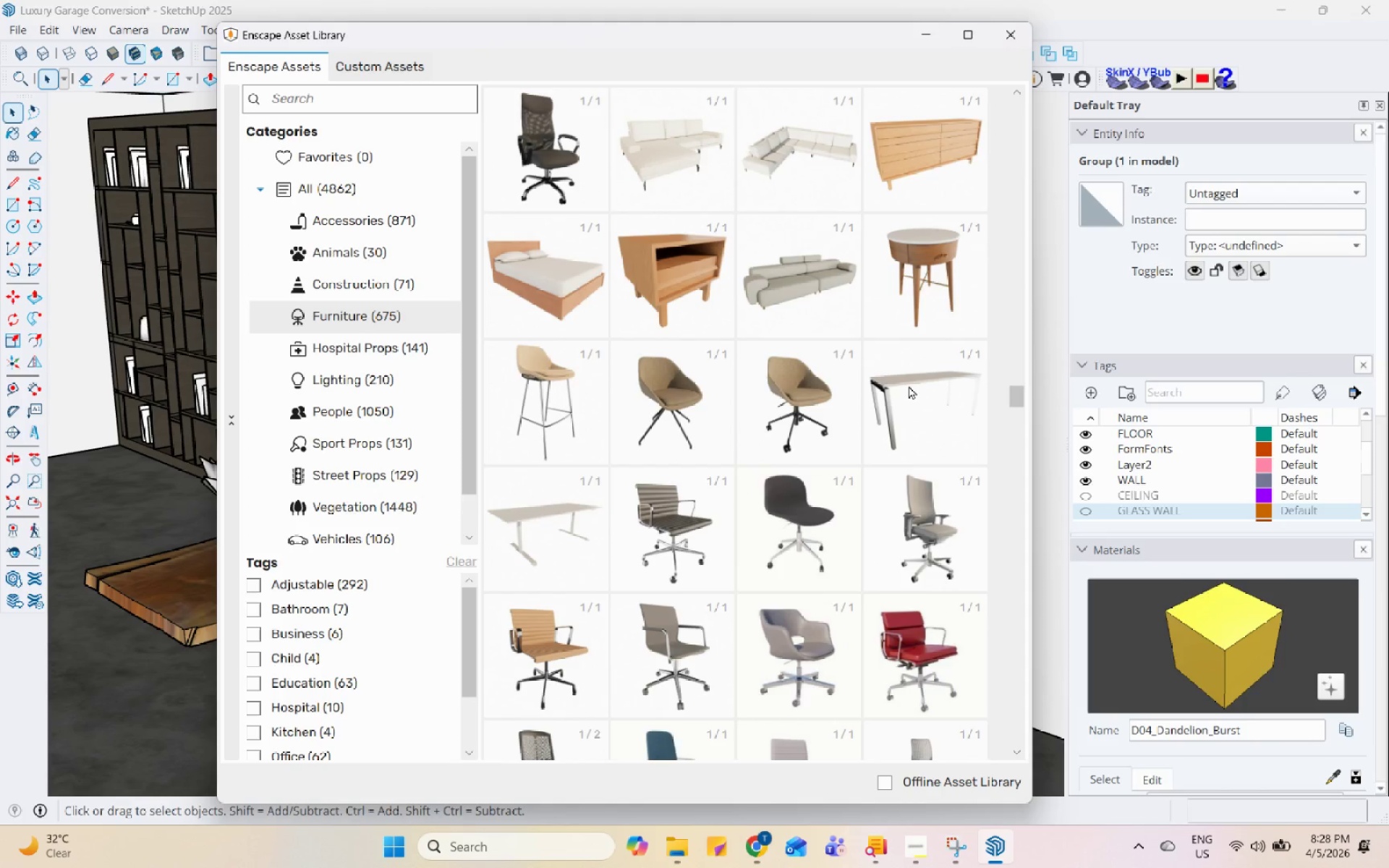 
scroll: coordinate [910, 386], scroll_direction: up, amount: 14.0
 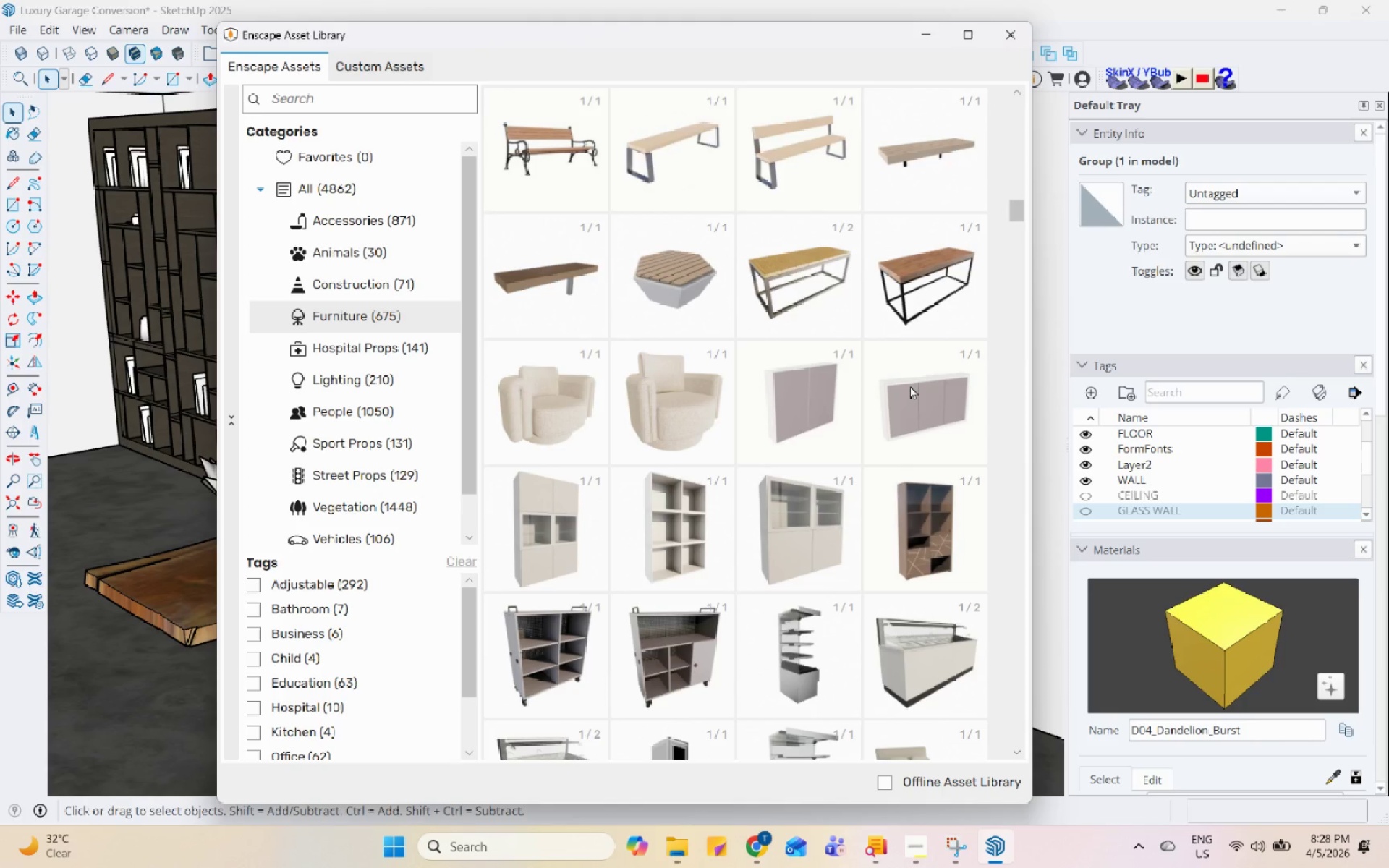 
wait(9.51)
 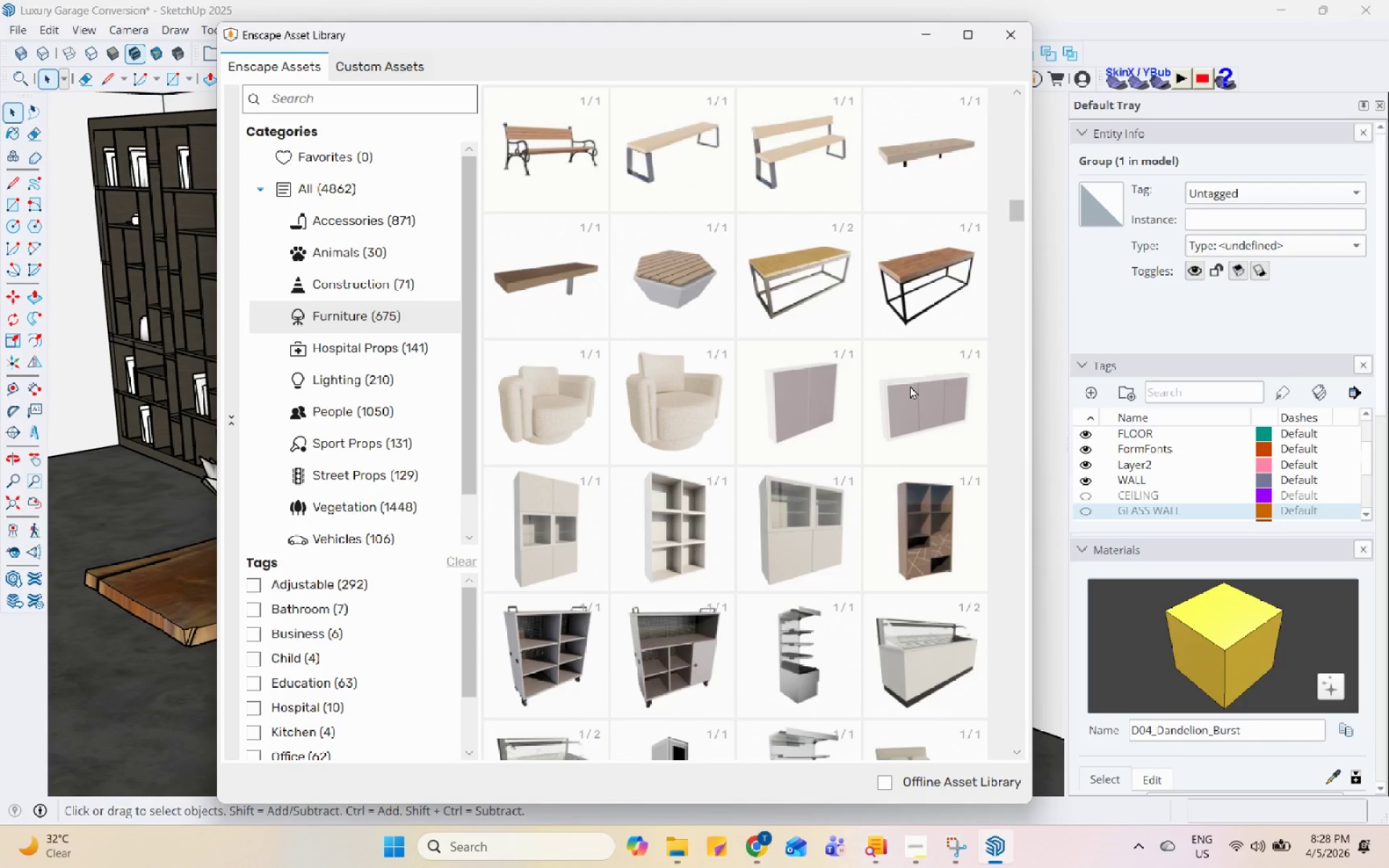 
scroll: coordinate [910, 386], scroll_direction: up, amount: 6.0
 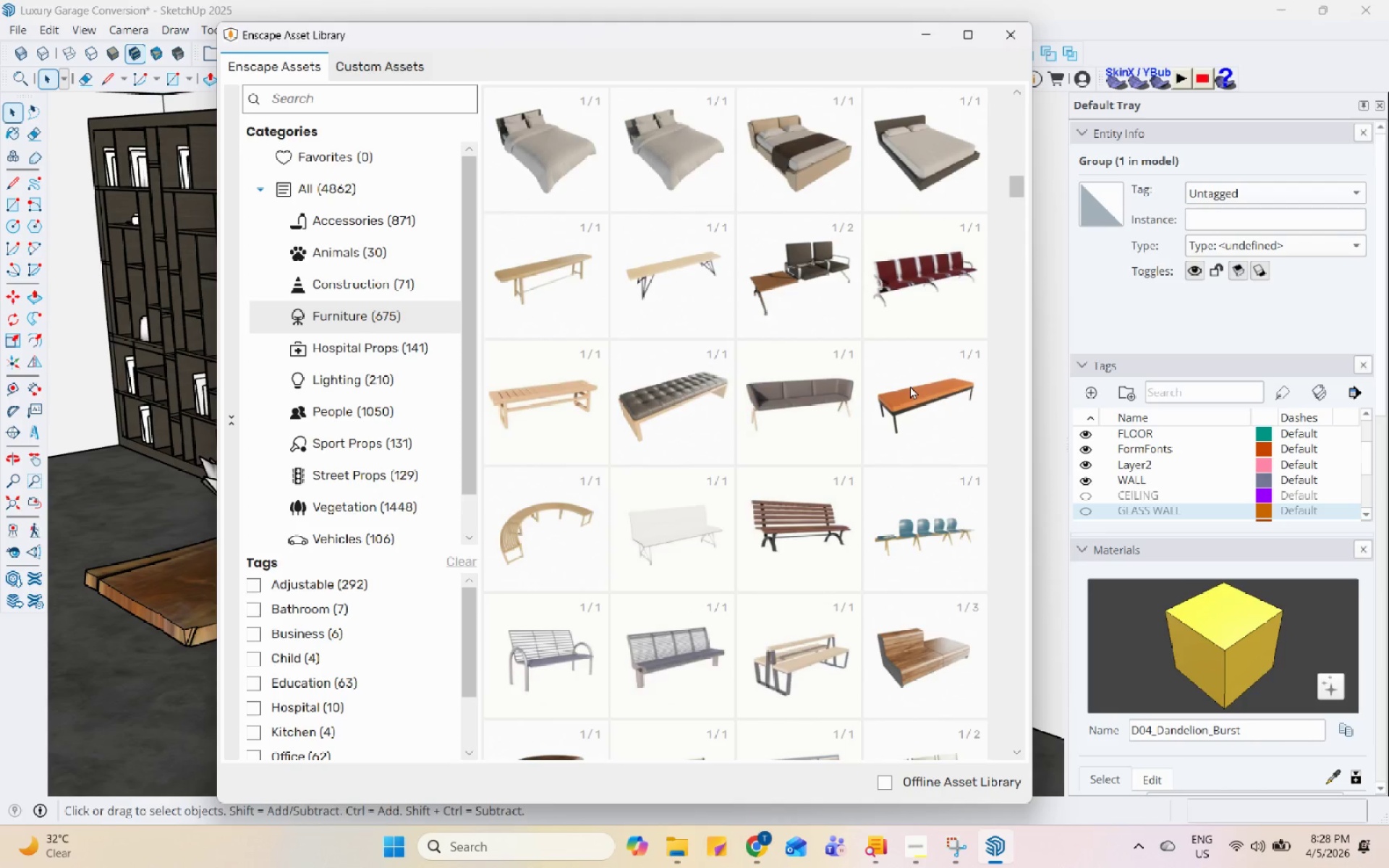 
scroll: coordinate [908, 377], scroll_direction: down, amount: 48.0
 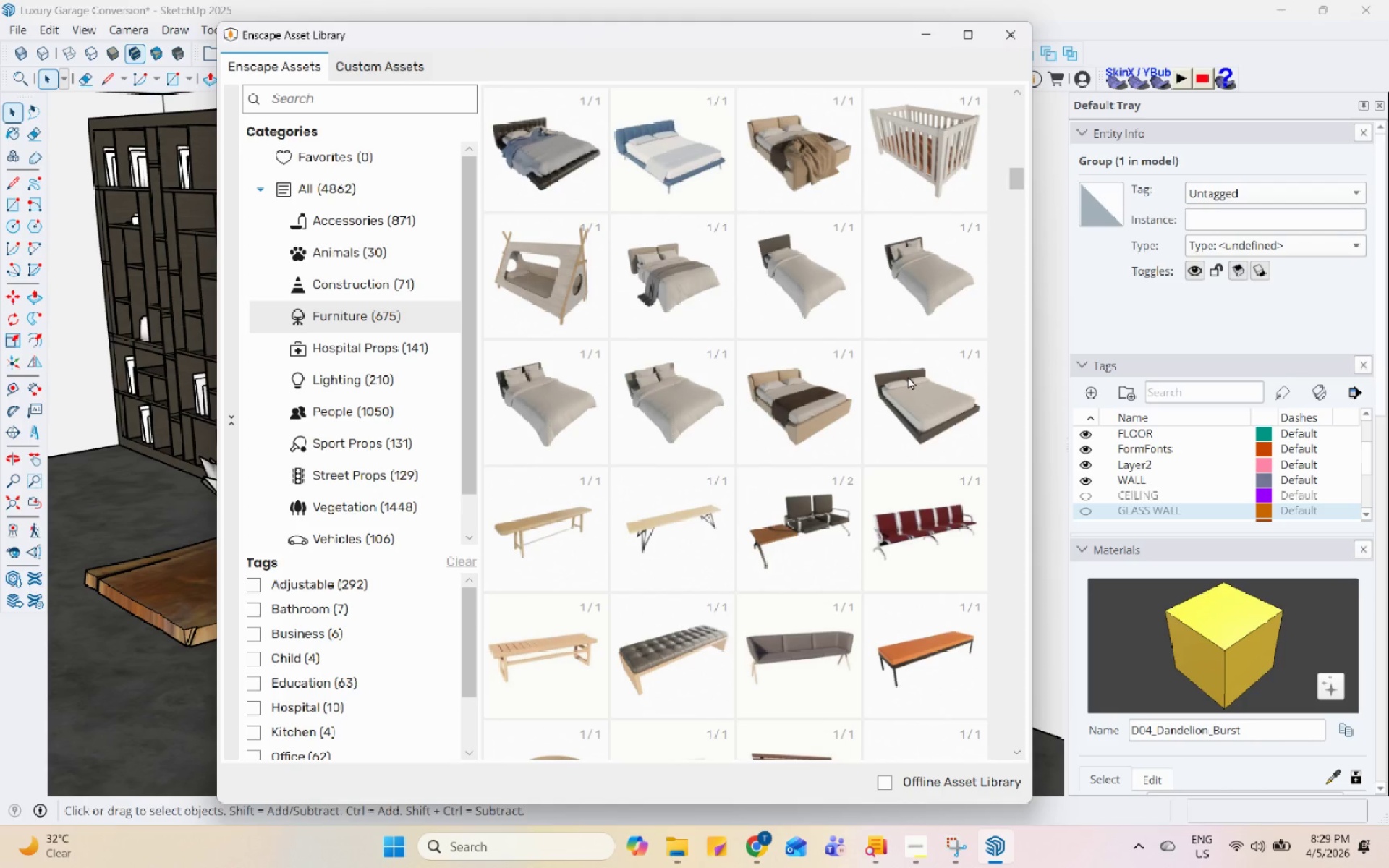 
wait(7.02)
 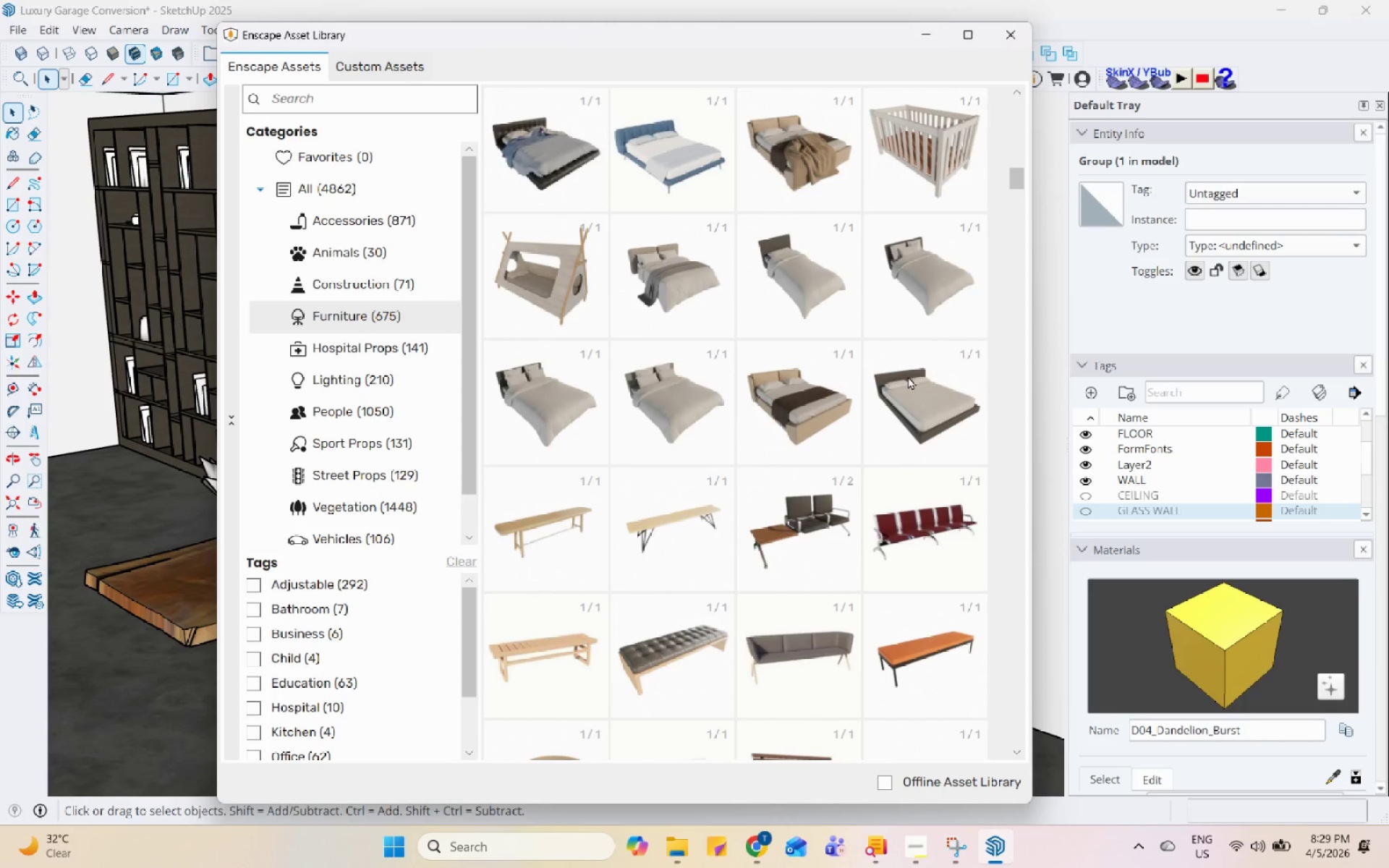 
scroll: coordinate [912, 377], scroll_direction: down, amount: 12.0
 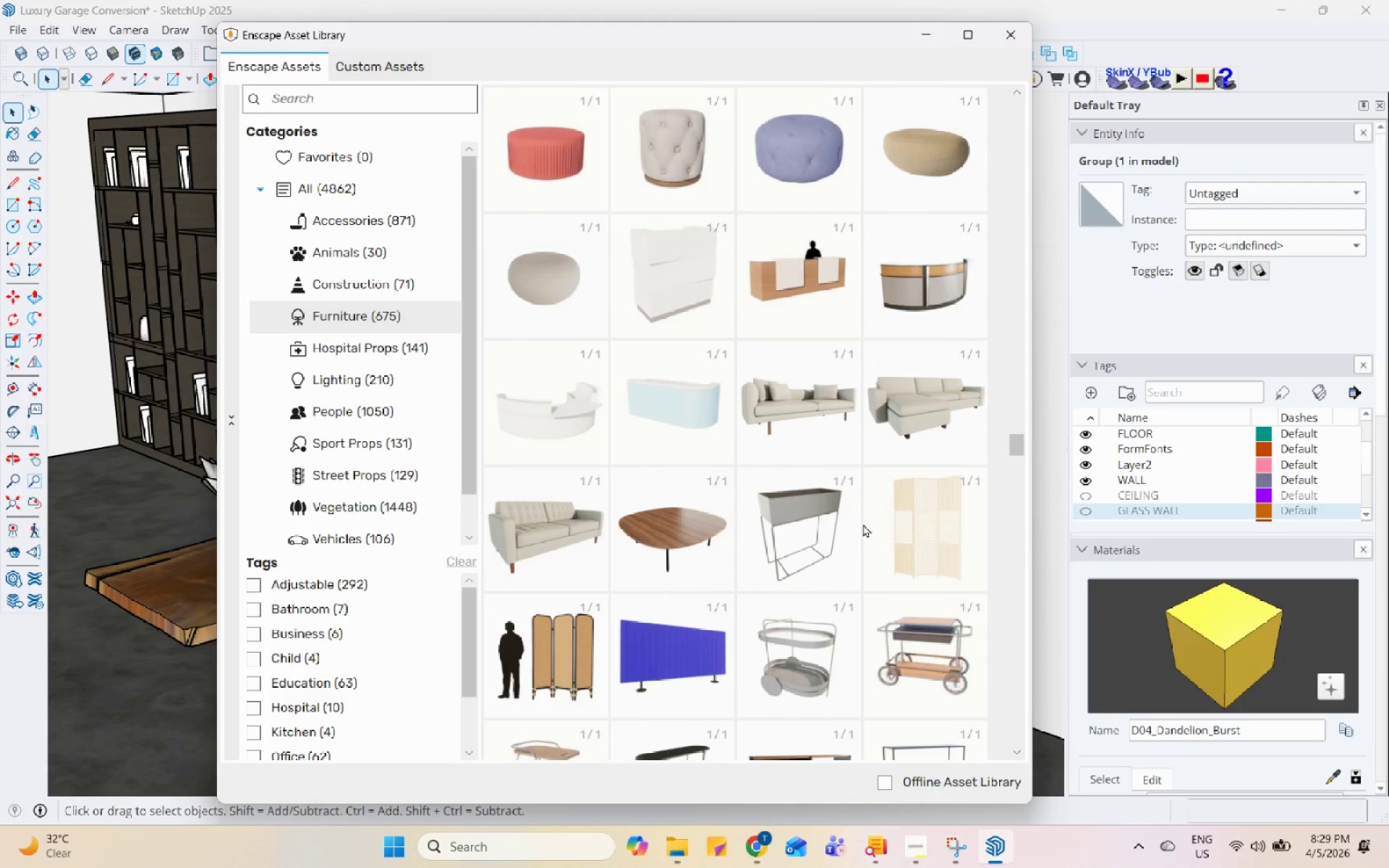 
left_click([853, 524])
 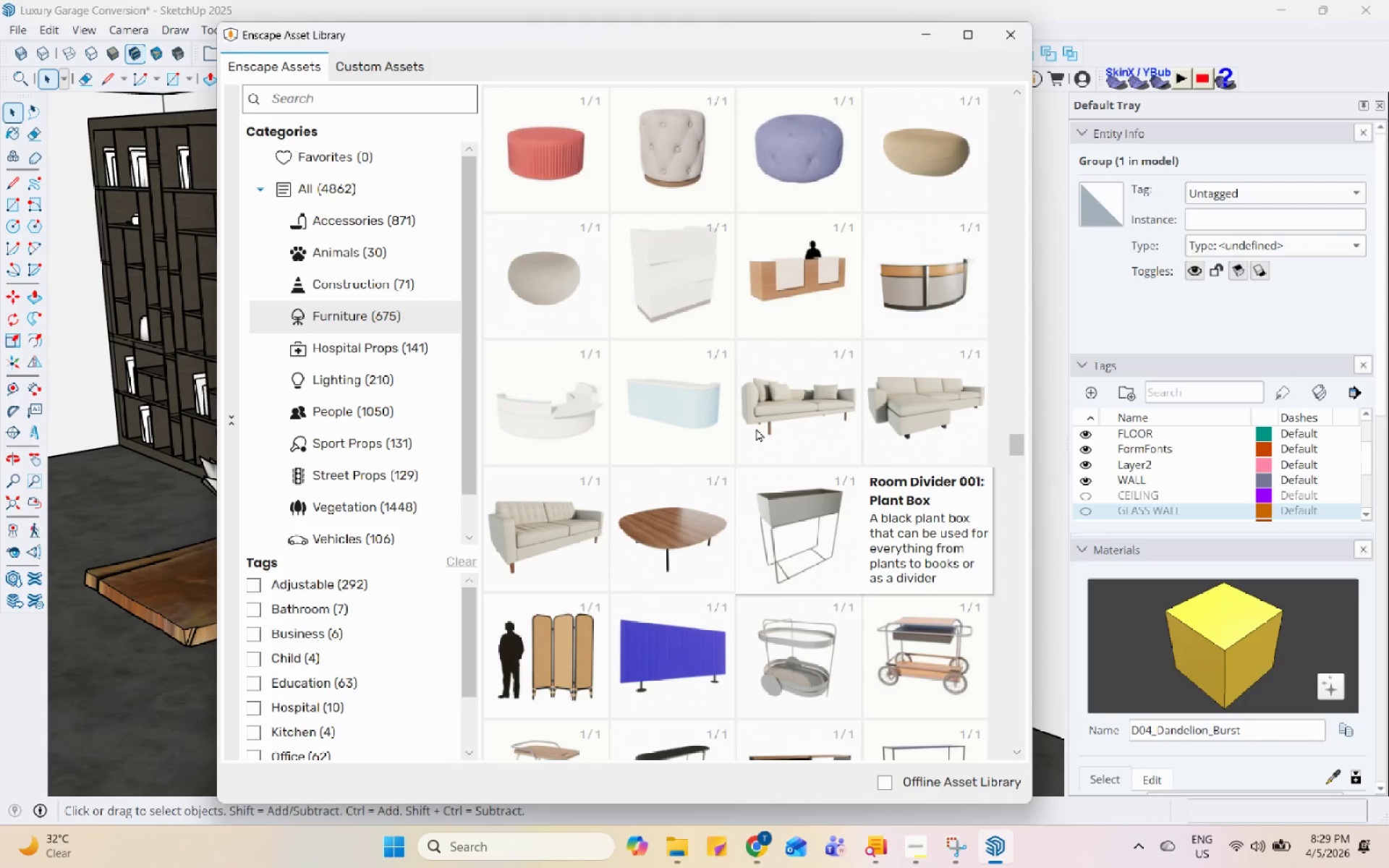 
scroll: coordinate [749, 423], scroll_direction: down, amount: 3.0
 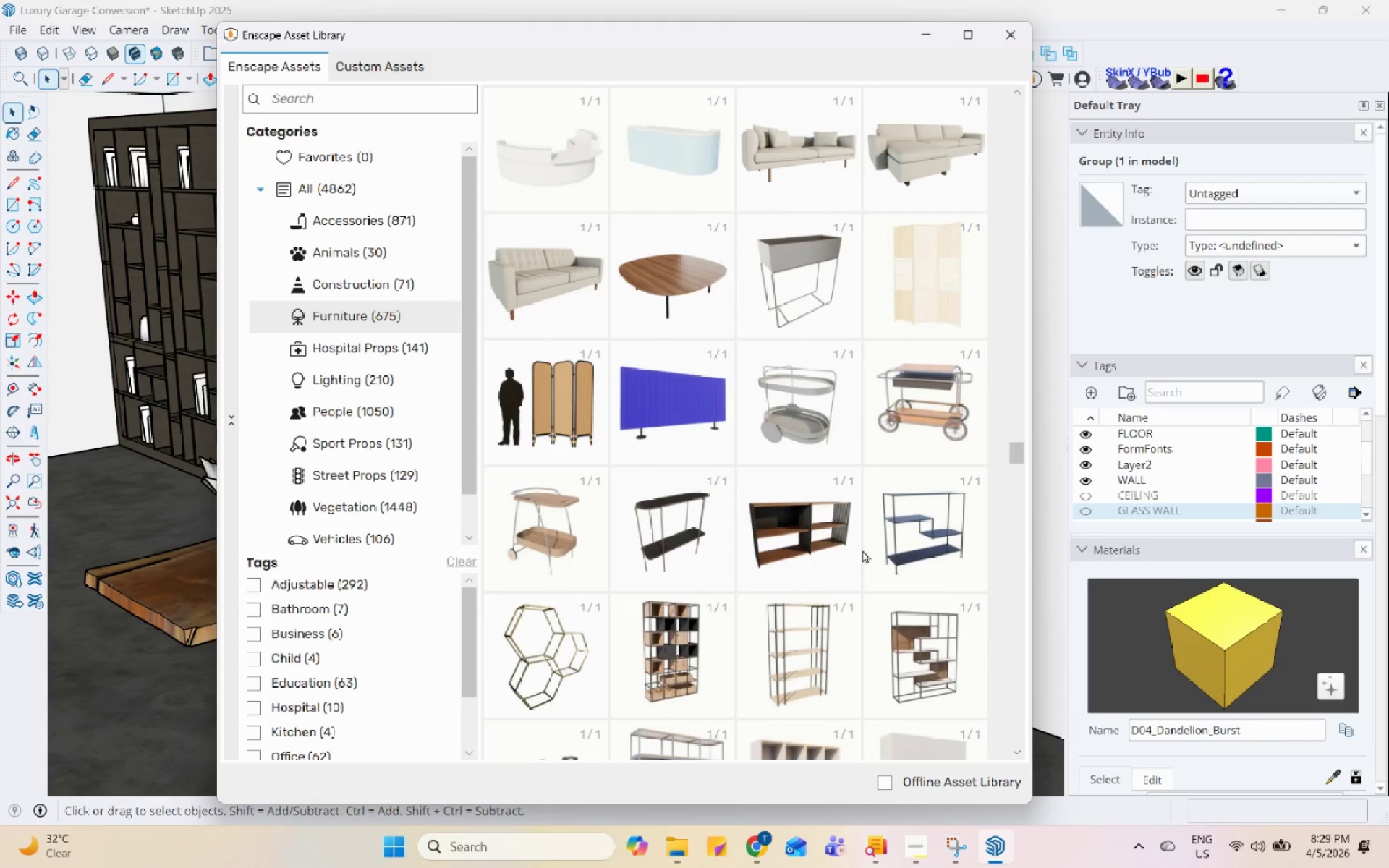 
double_click([849, 547])
 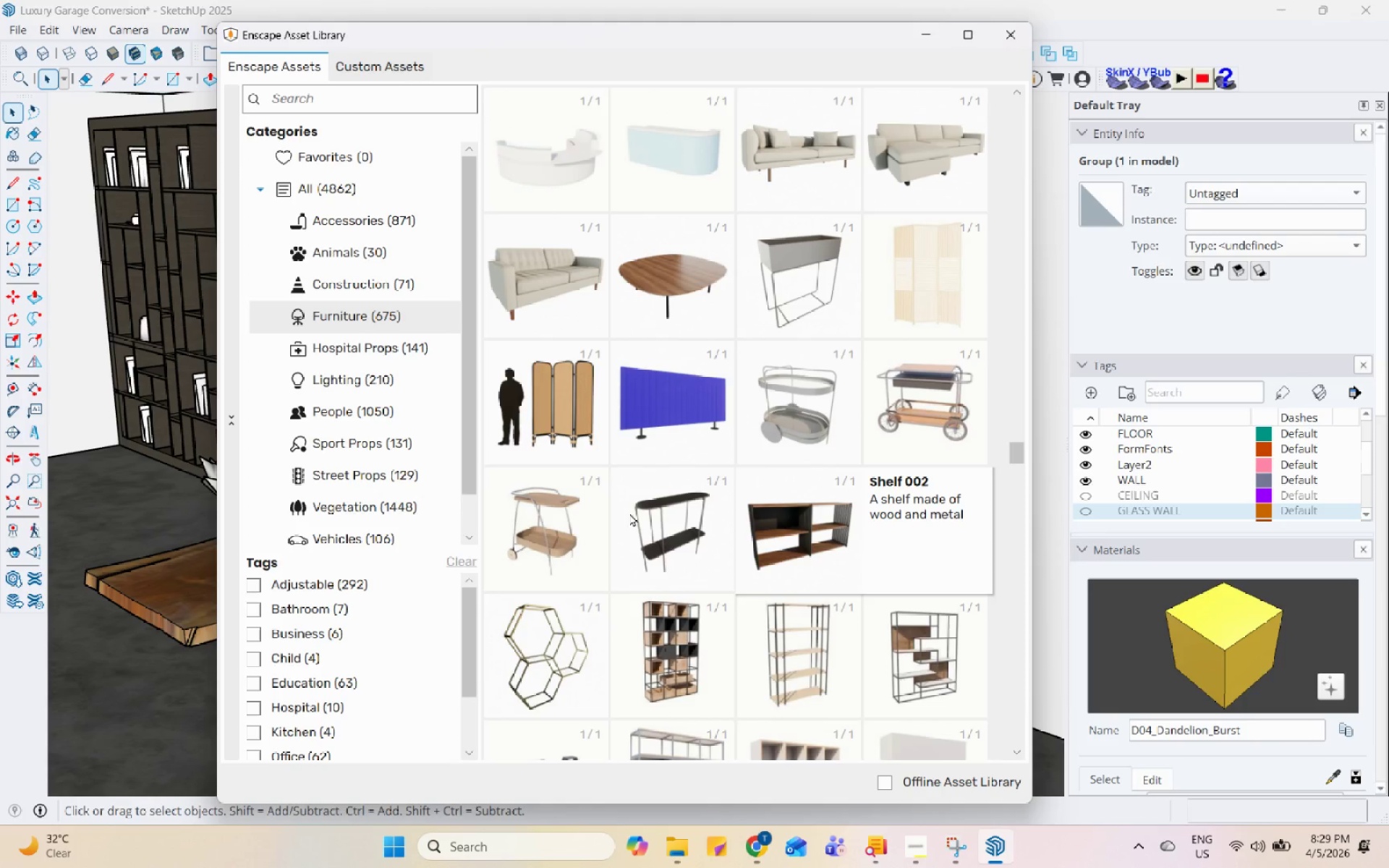 
scroll: coordinate [624, 510], scroll_direction: down, amount: 2.0
 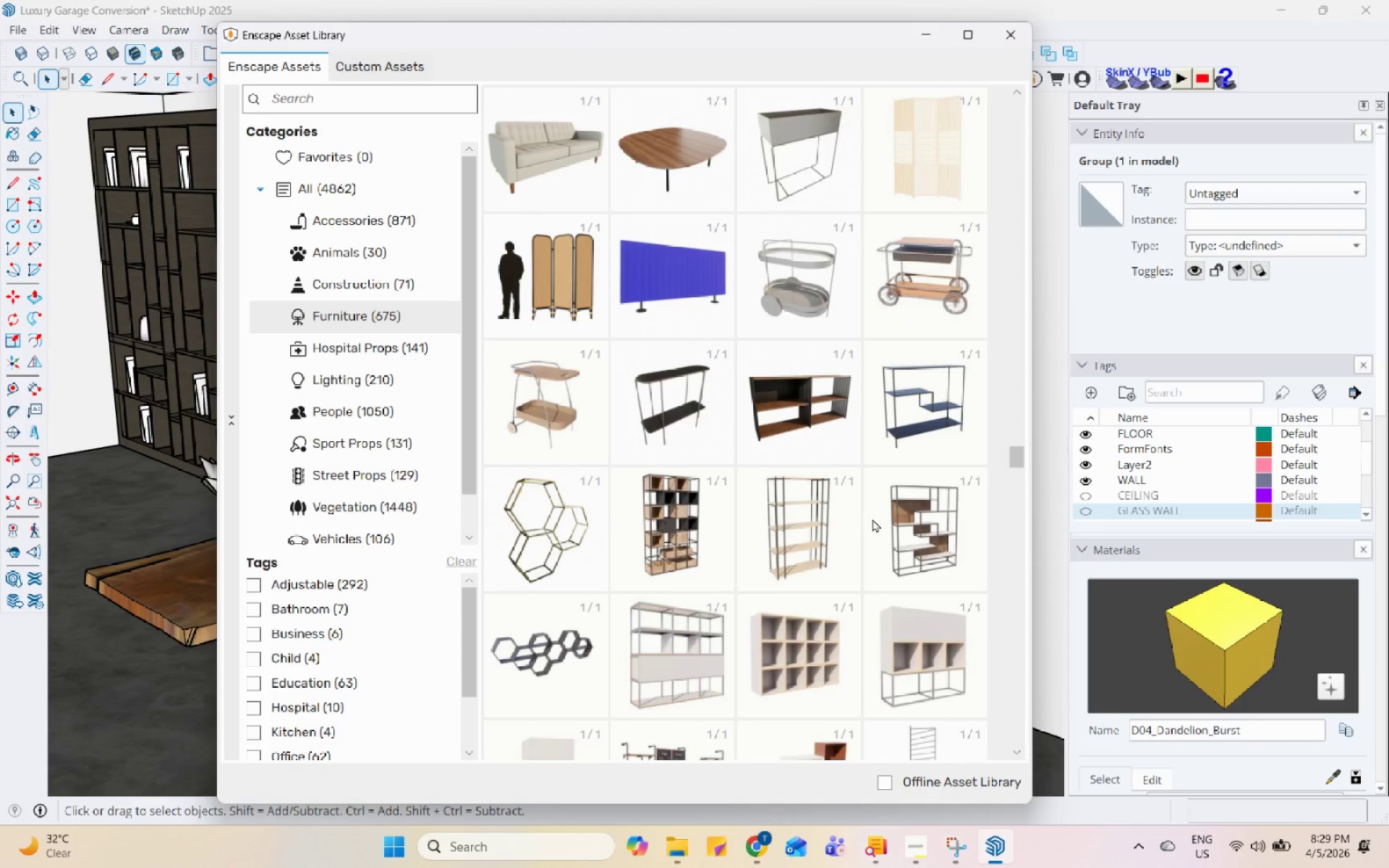 
left_click([897, 512])
 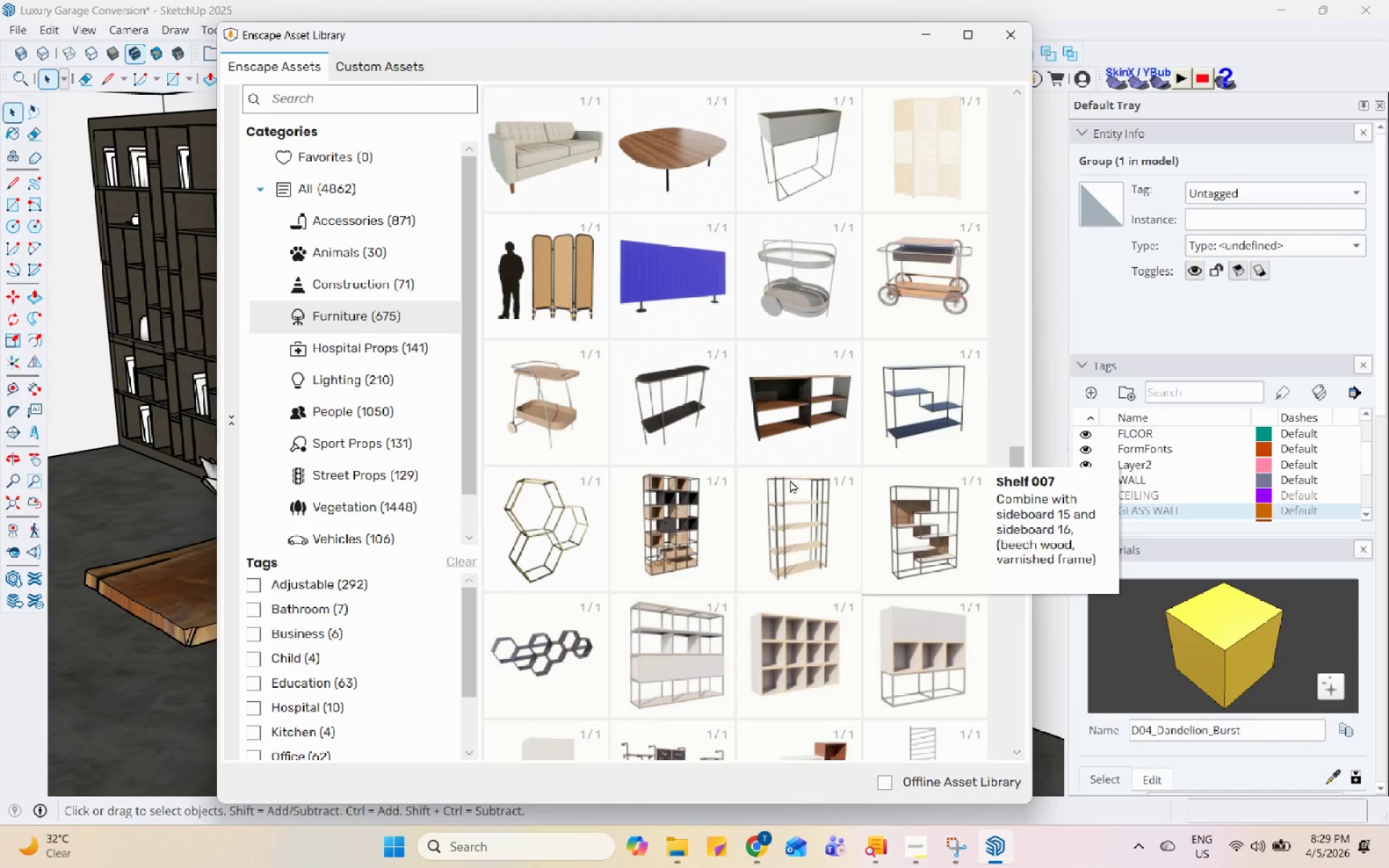 
scroll: coordinate [706, 462], scroll_direction: down, amount: 3.0
 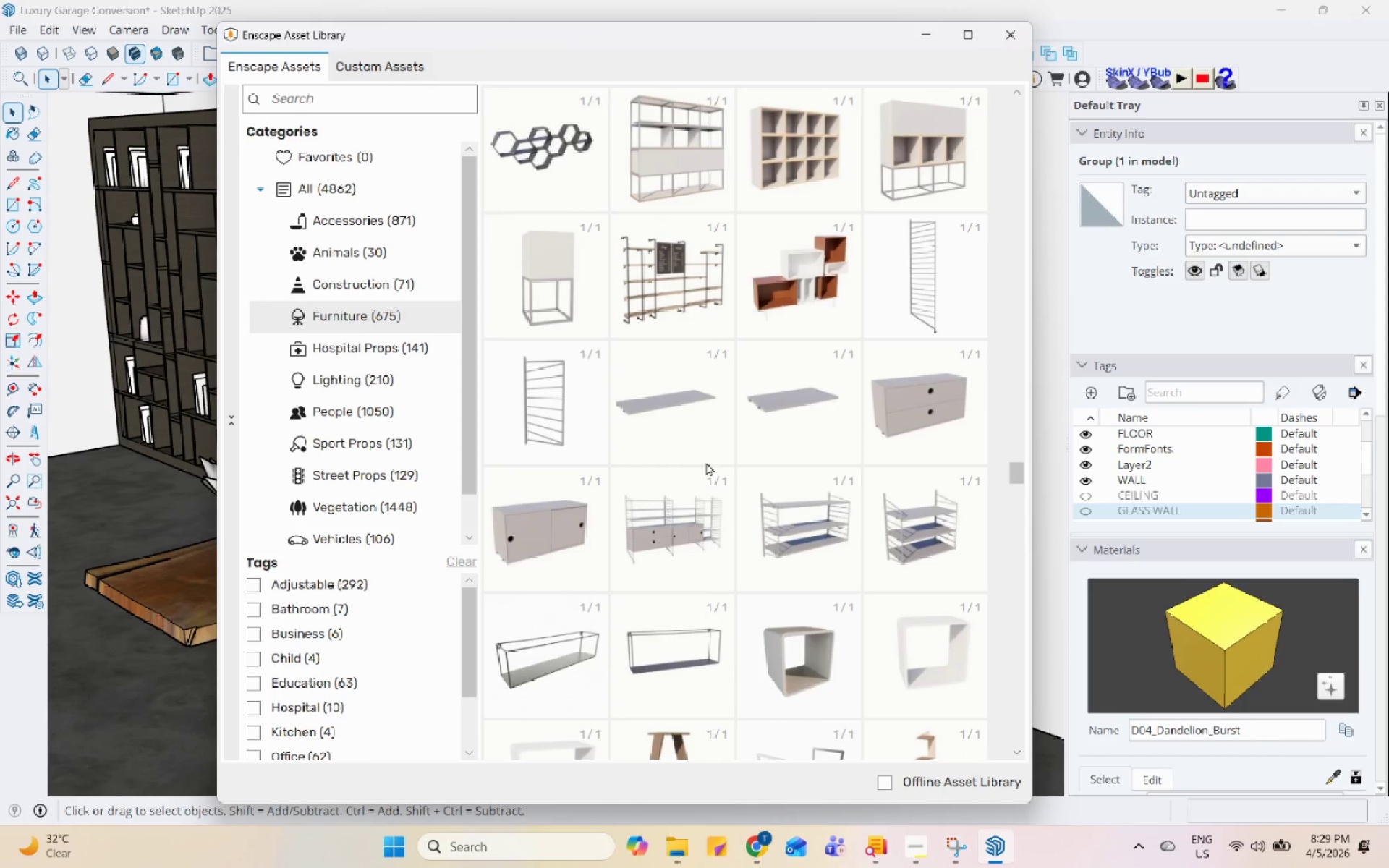 
left_click([800, 514])
 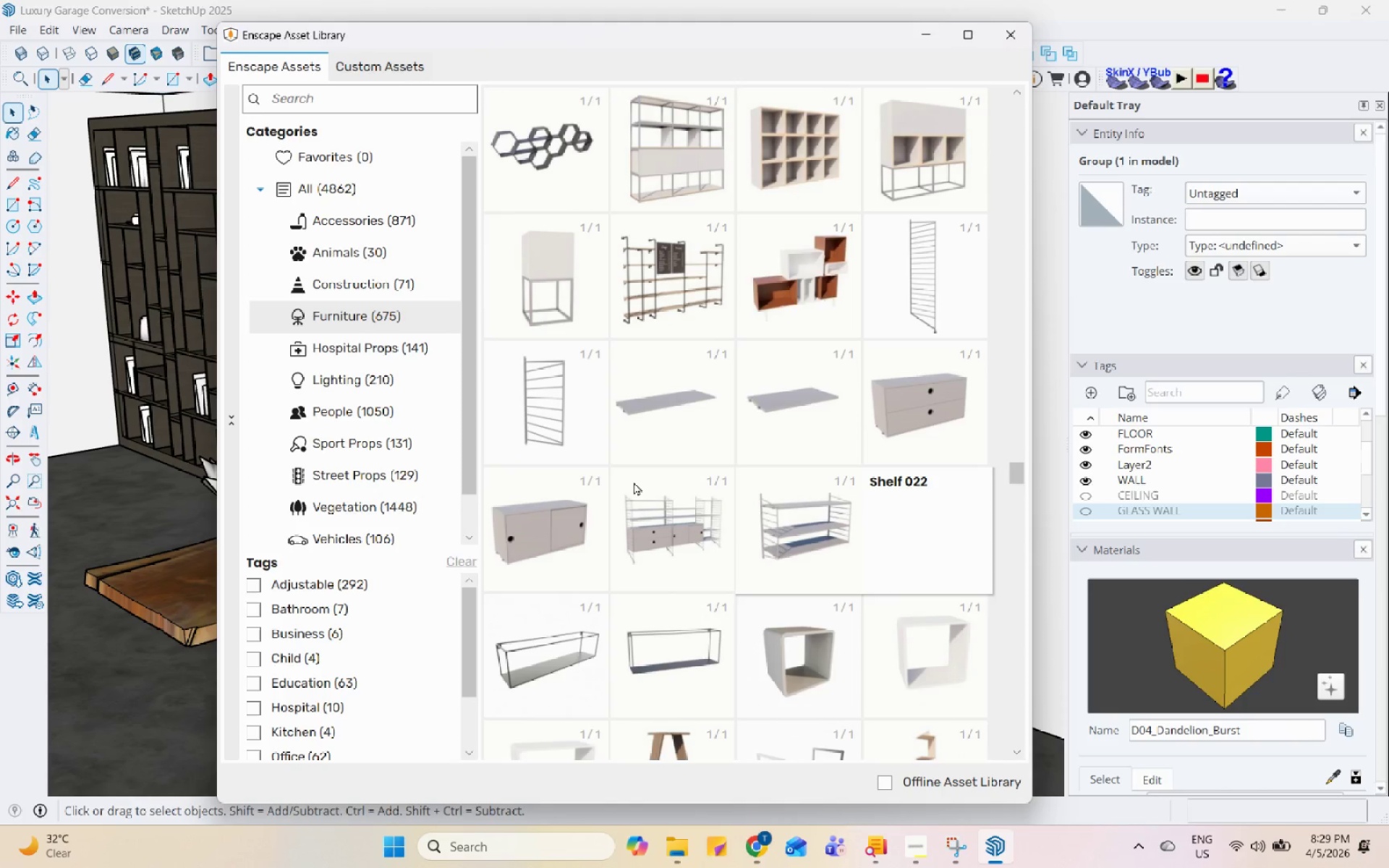 
scroll: coordinate [633, 481], scroll_direction: down, amount: 9.0
 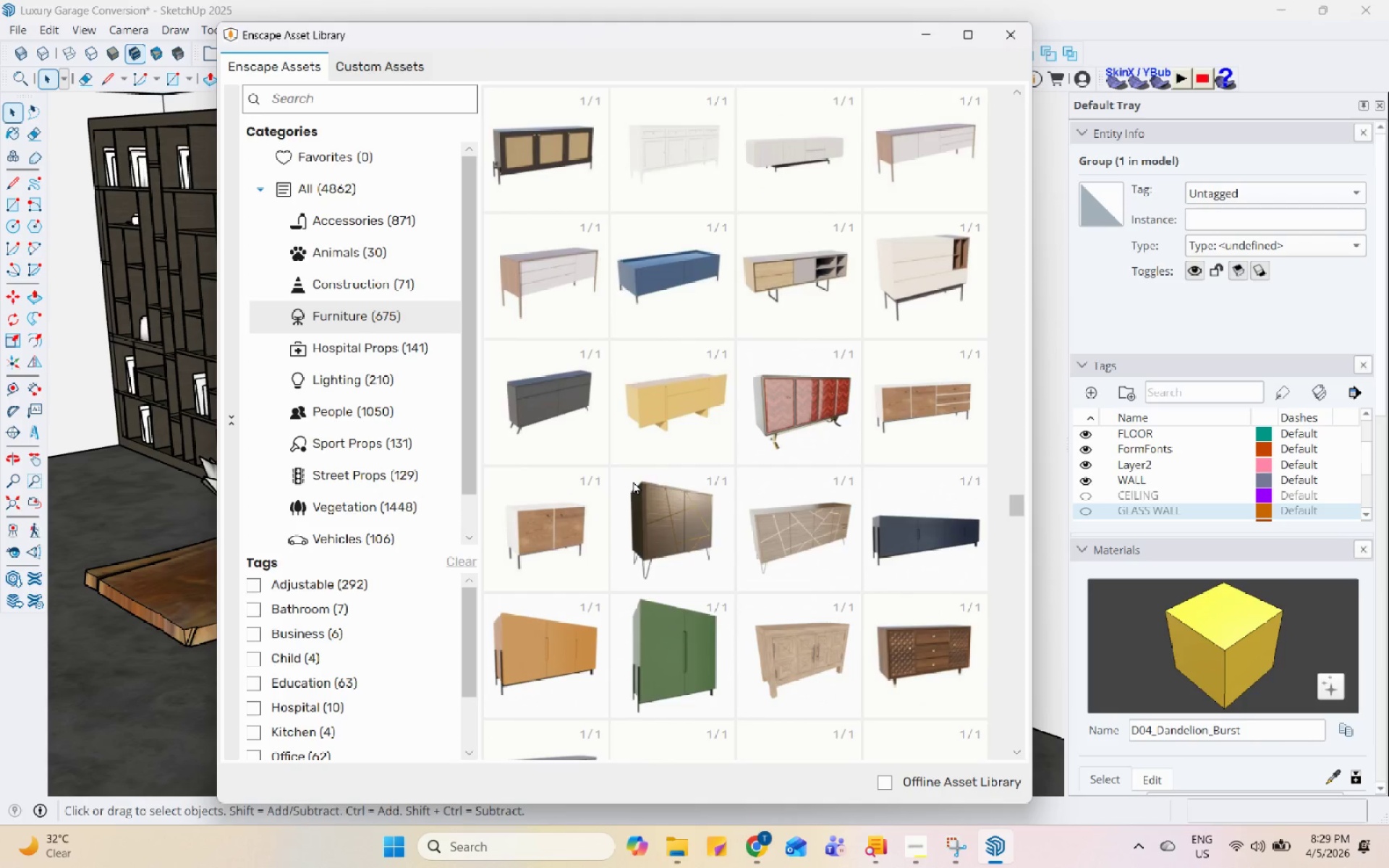 
scroll: coordinate [696, 393], scroll_direction: up, amount: 3.0
 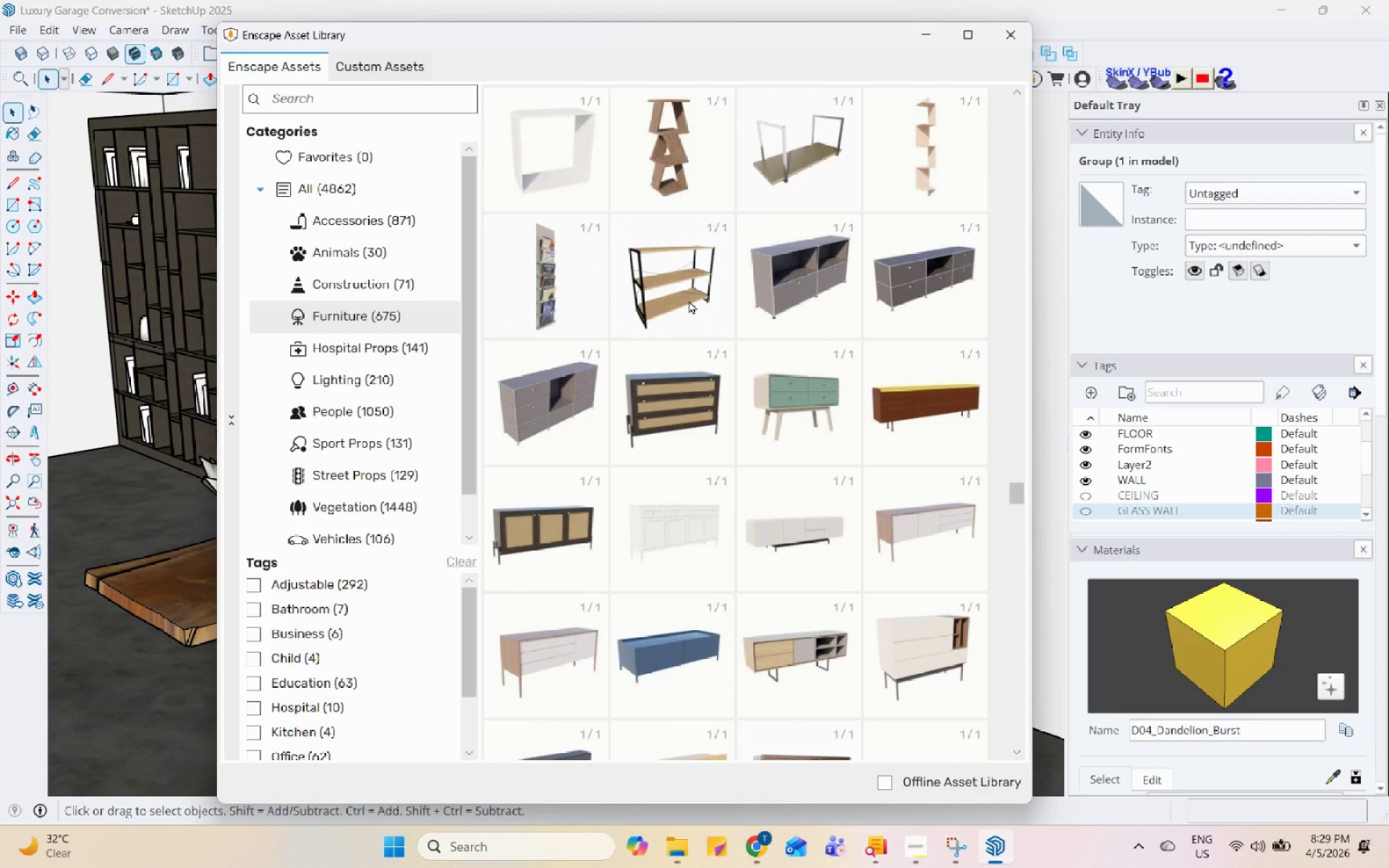 
left_click([689, 292])
 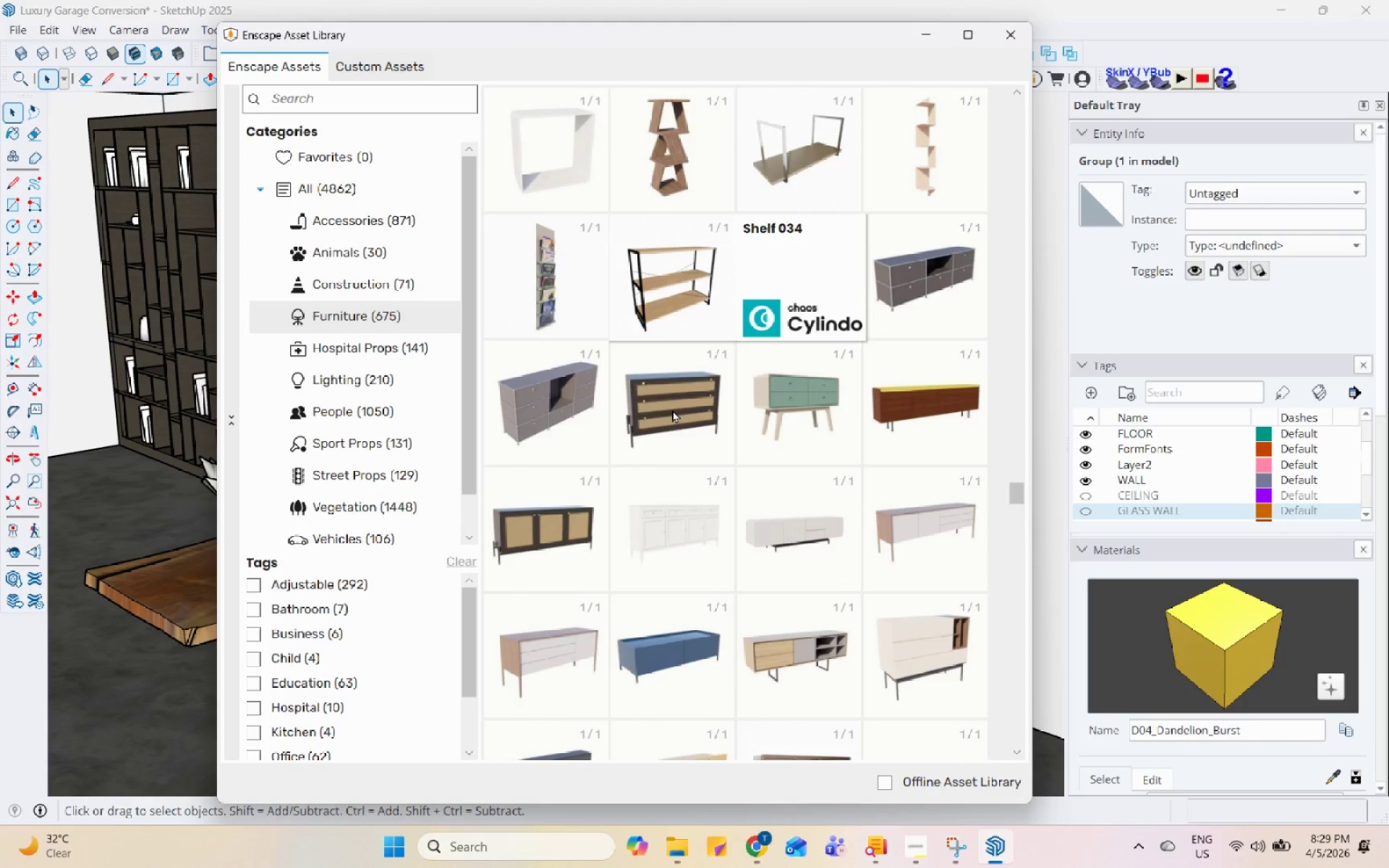 
scroll: coordinate [668, 477], scroll_direction: down, amount: 18.0
 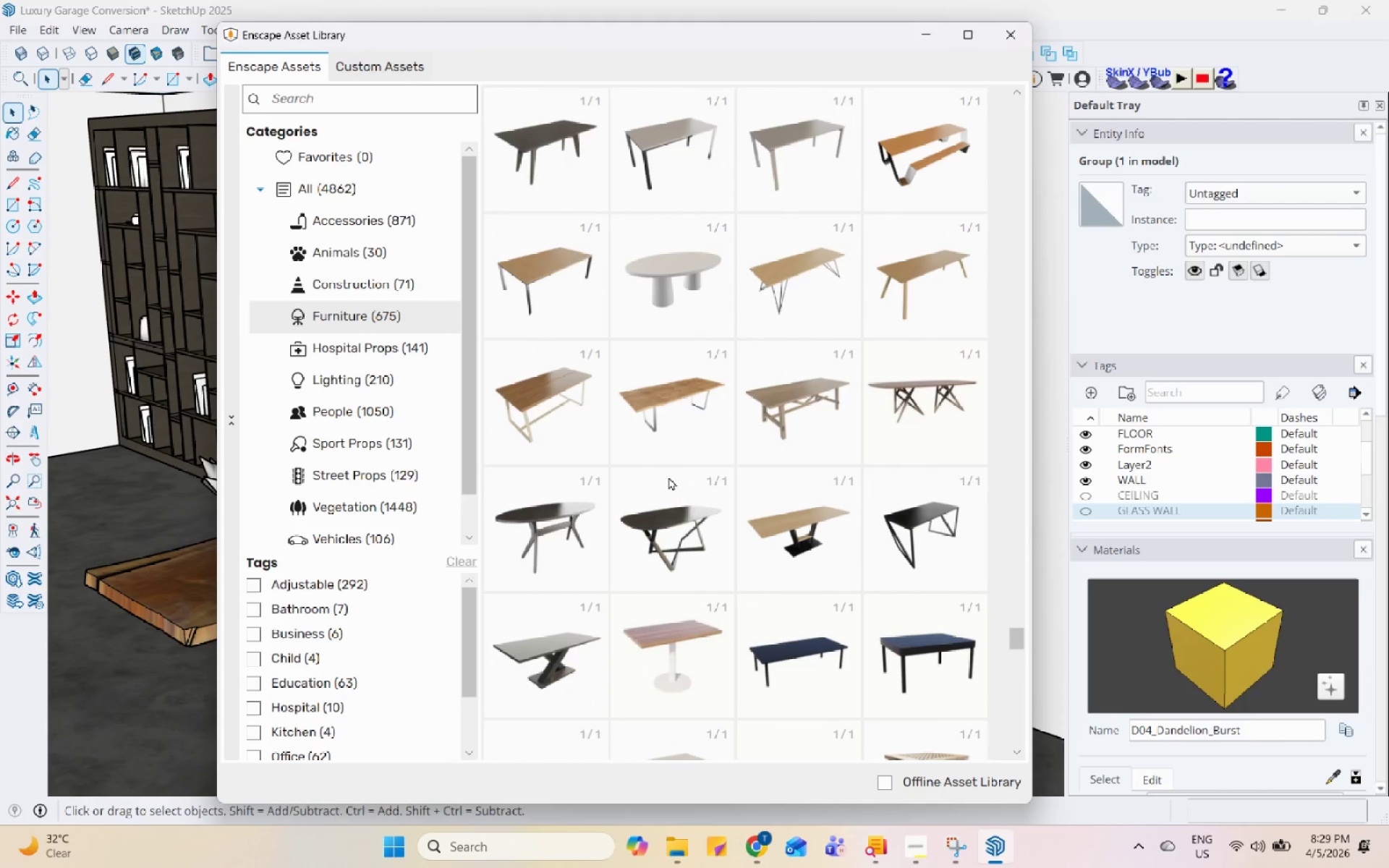 
scroll: coordinate [668, 477], scroll_direction: up, amount: 1.0
 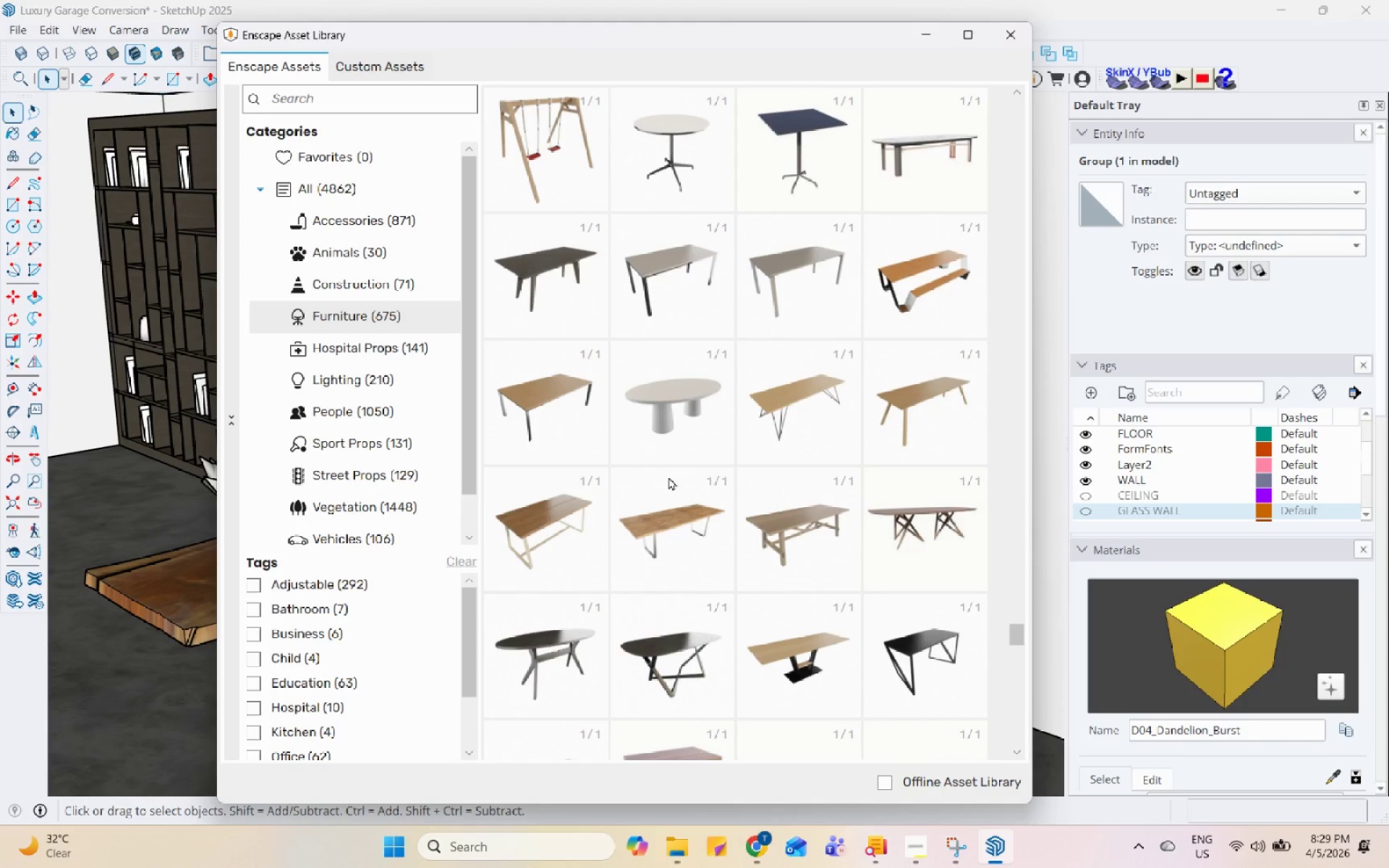 
scroll: coordinate [848, 448], scroll_direction: down, amount: 14.0
 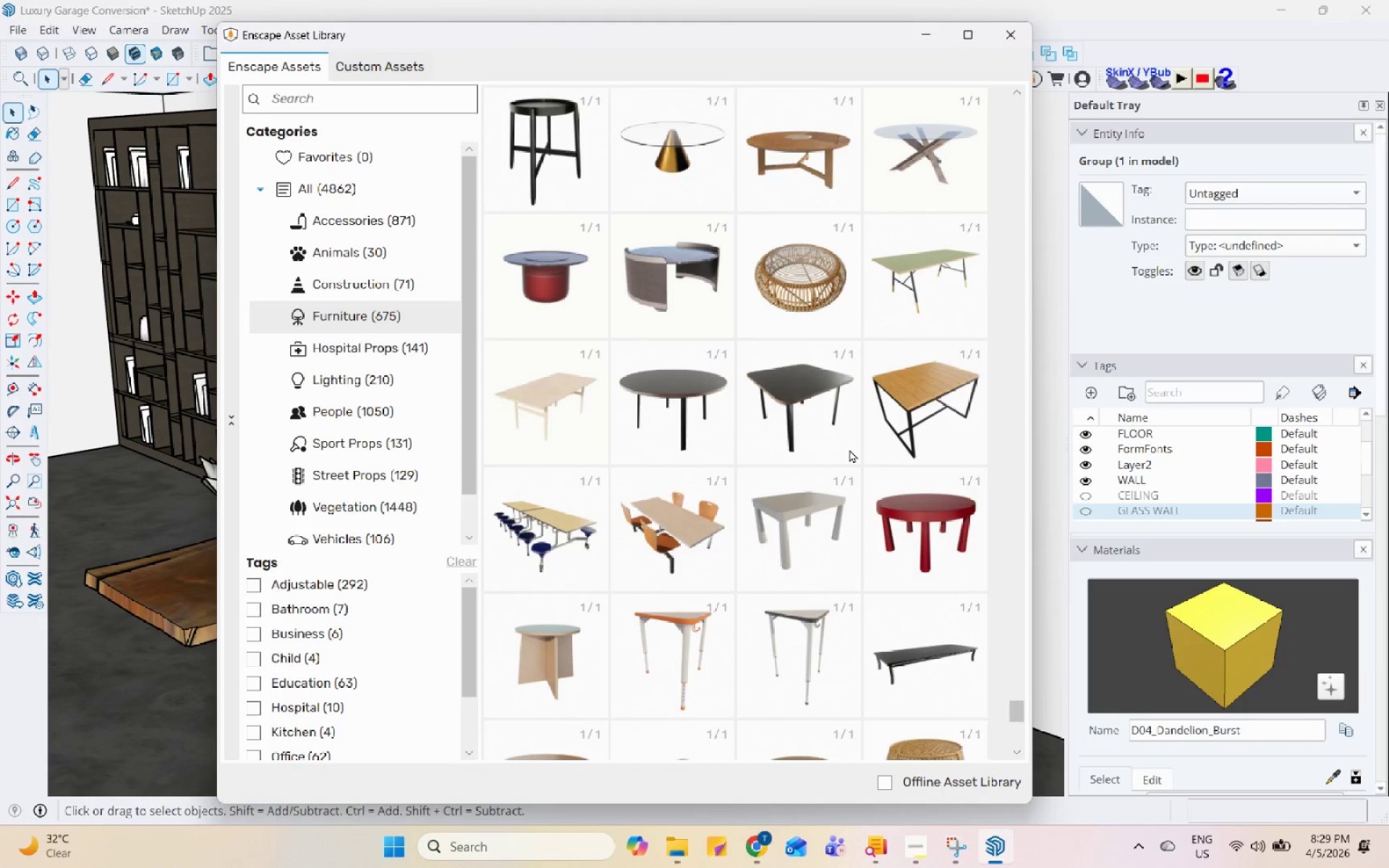 
scroll: coordinate [645, 367], scroll_direction: up, amount: 15.0
 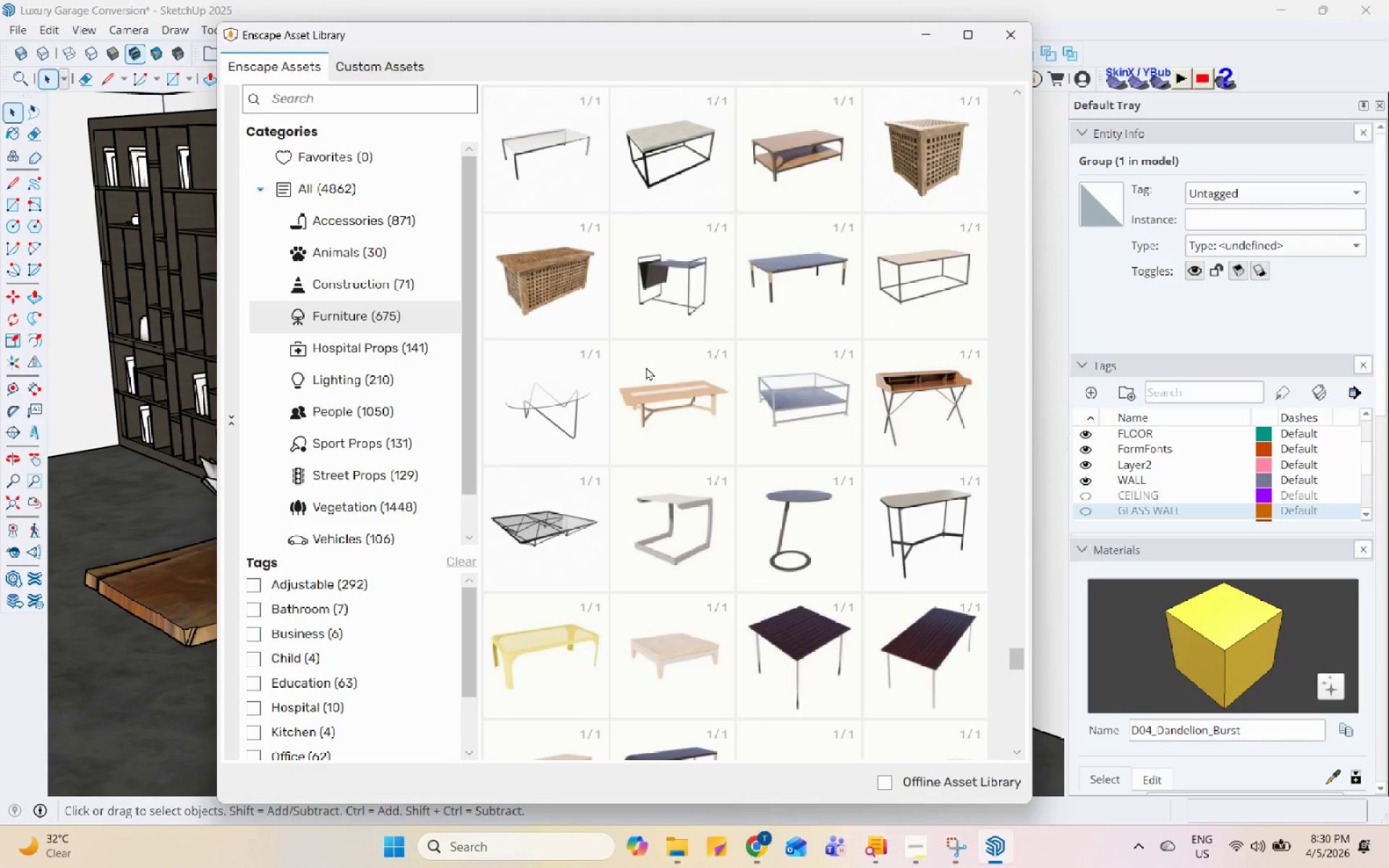 
scroll: coordinate [646, 367], scroll_direction: up, amount: 5.0
 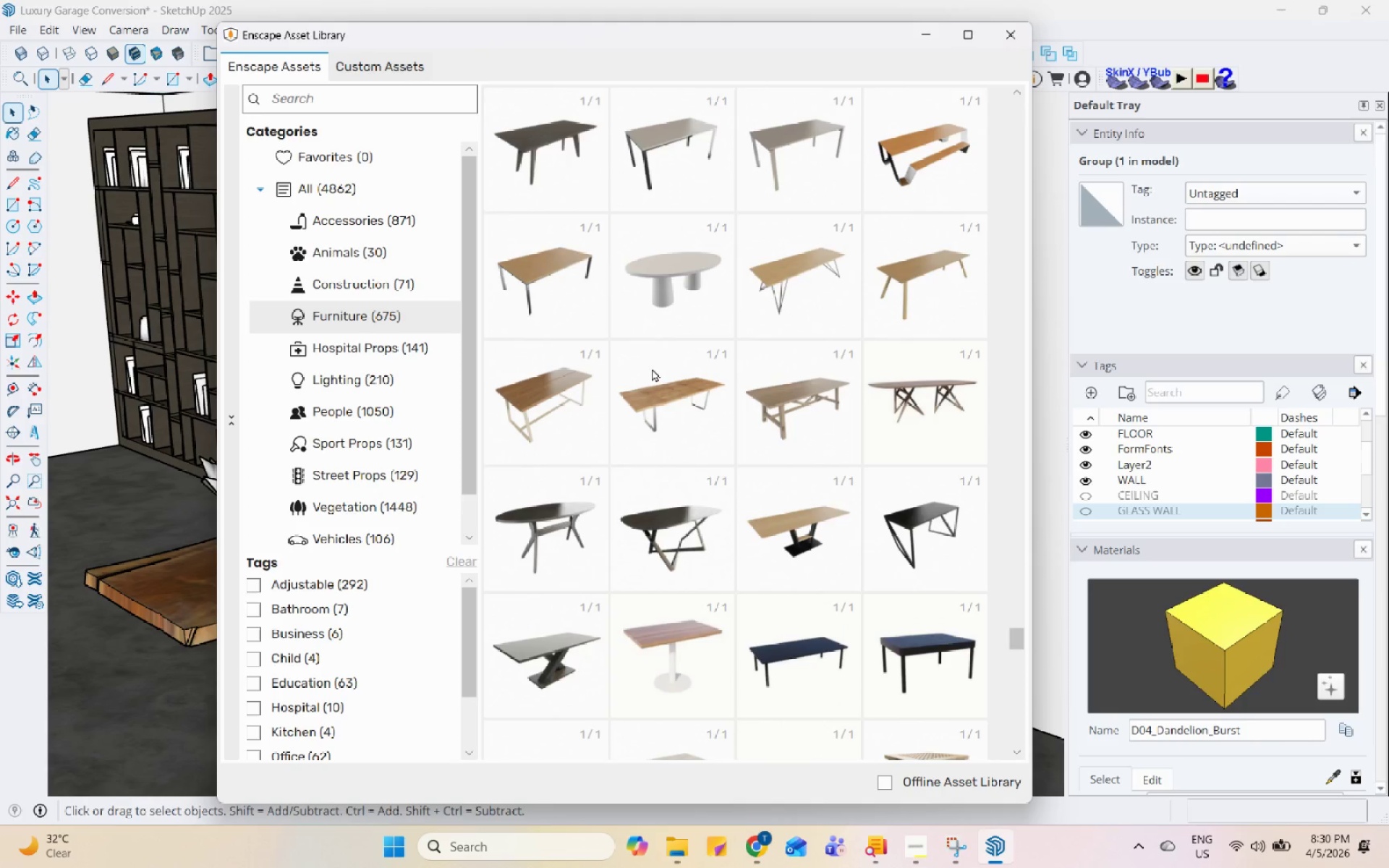 
left_click([679, 399])
 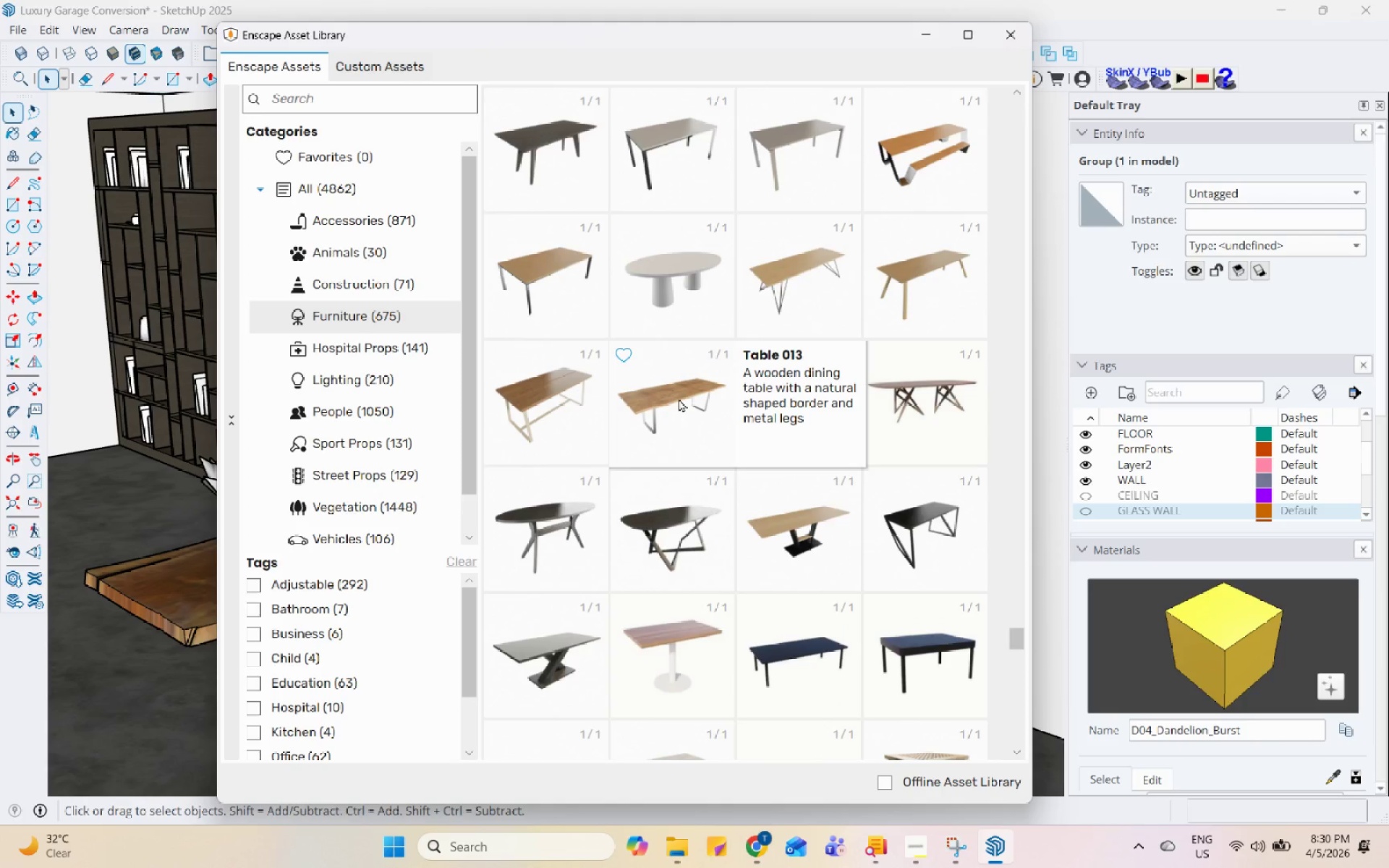 
left_click([679, 399])
 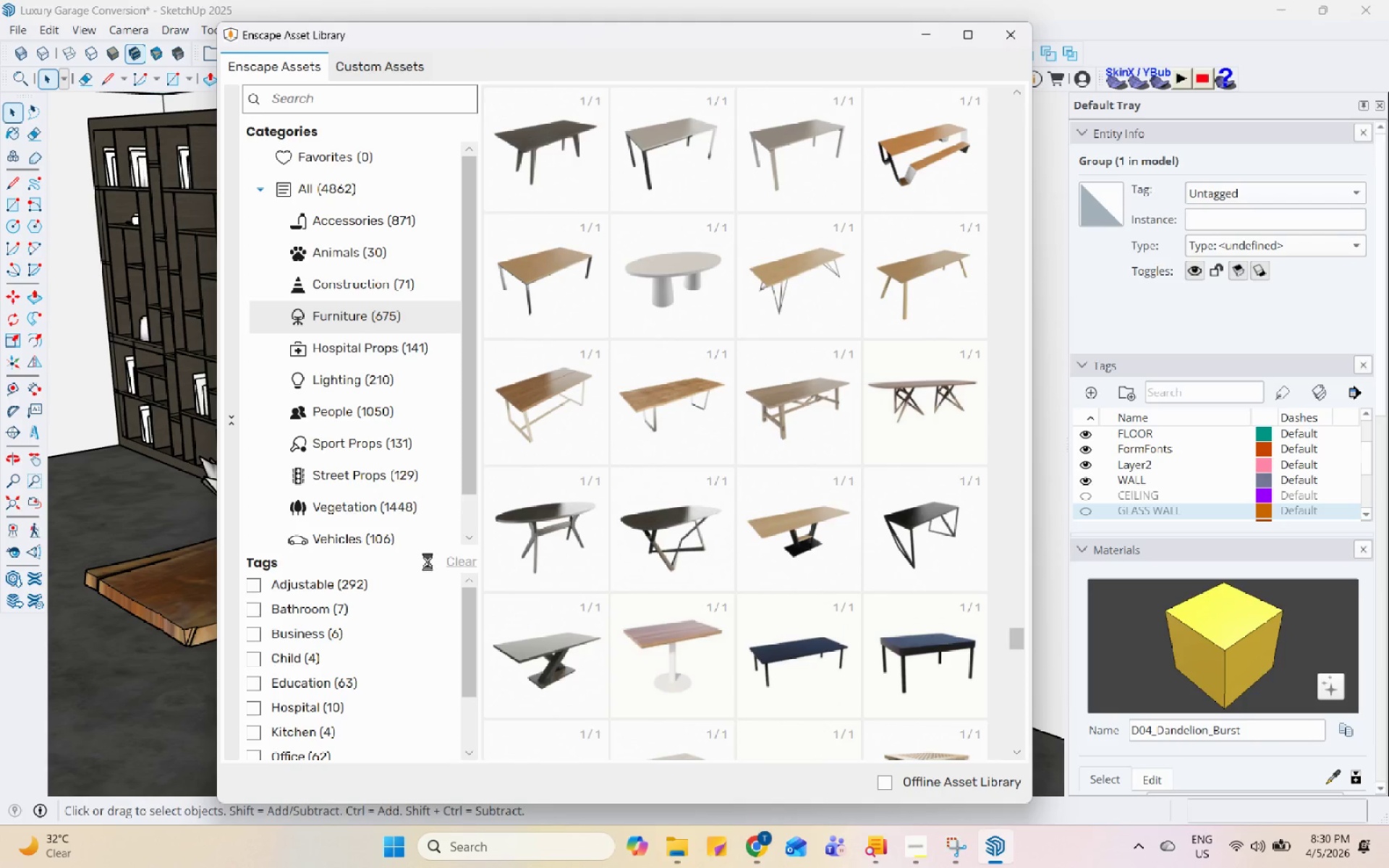 
scroll: coordinate [454, 619], scroll_direction: down, amount: 8.0
 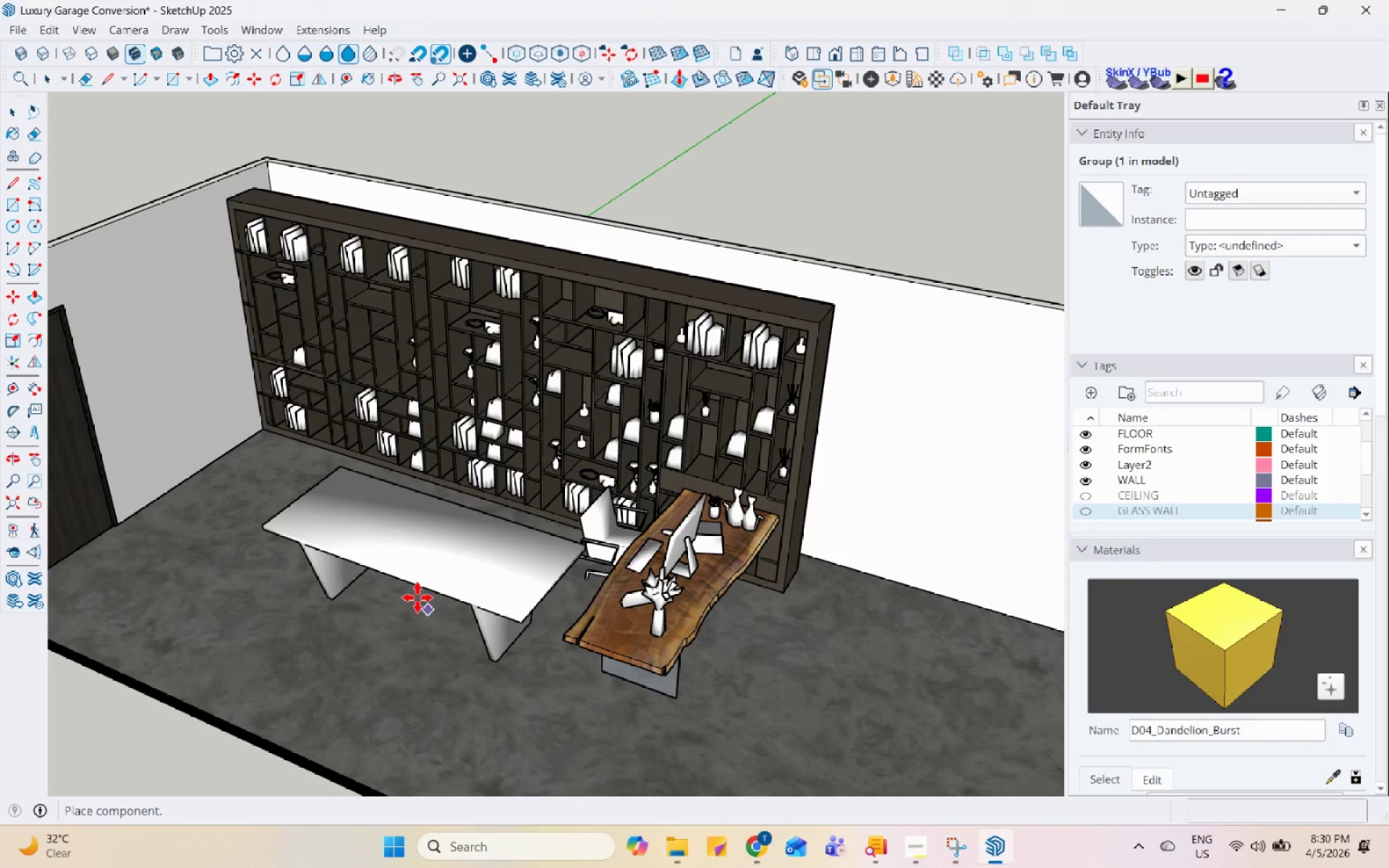 
key(Escape)
 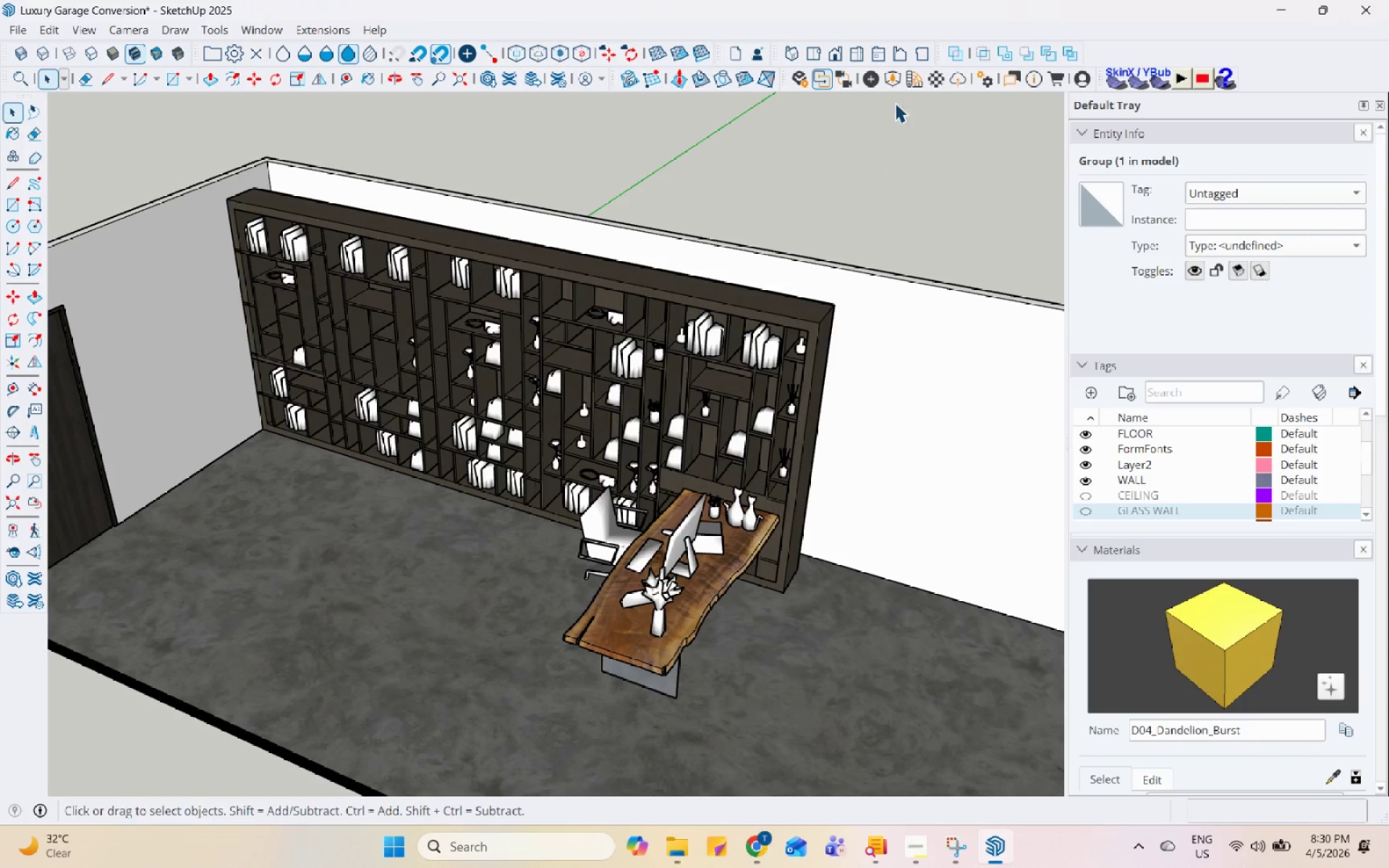 
left_click([897, 74])
 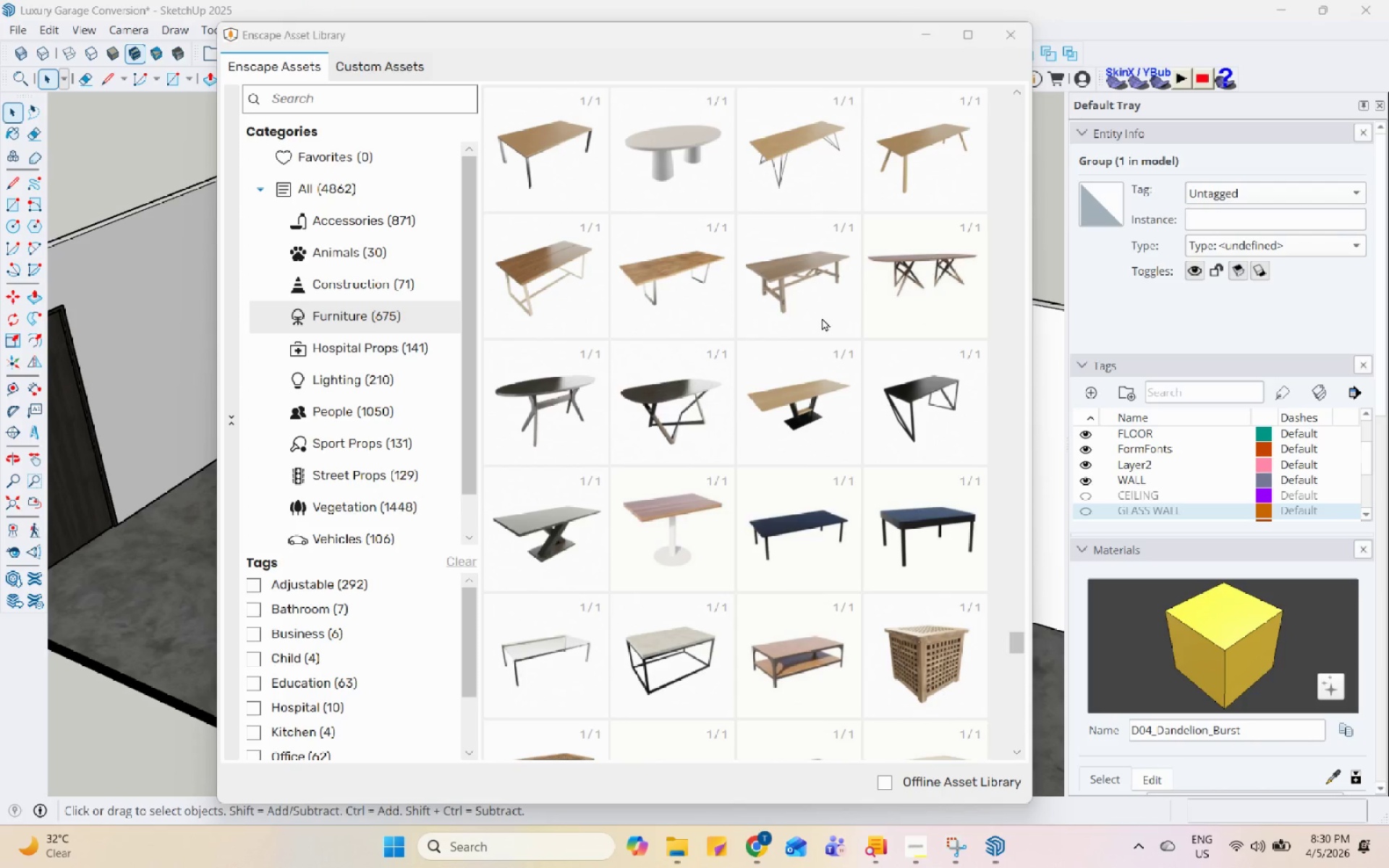 
scroll: coordinate [779, 522], scroll_direction: up, amount: 41.0
 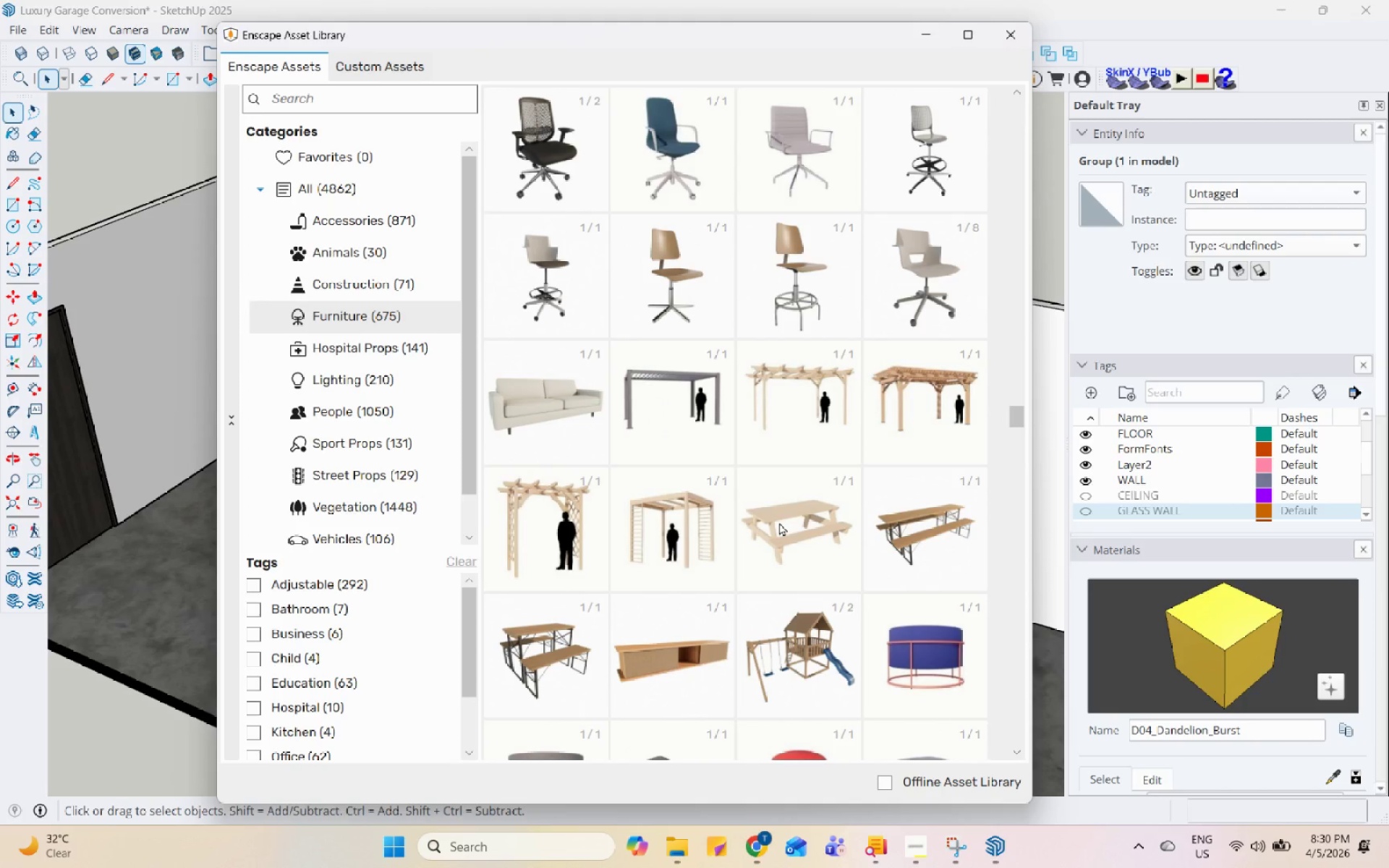 
scroll: coordinate [811, 494], scroll_direction: up, amount: 1.0
 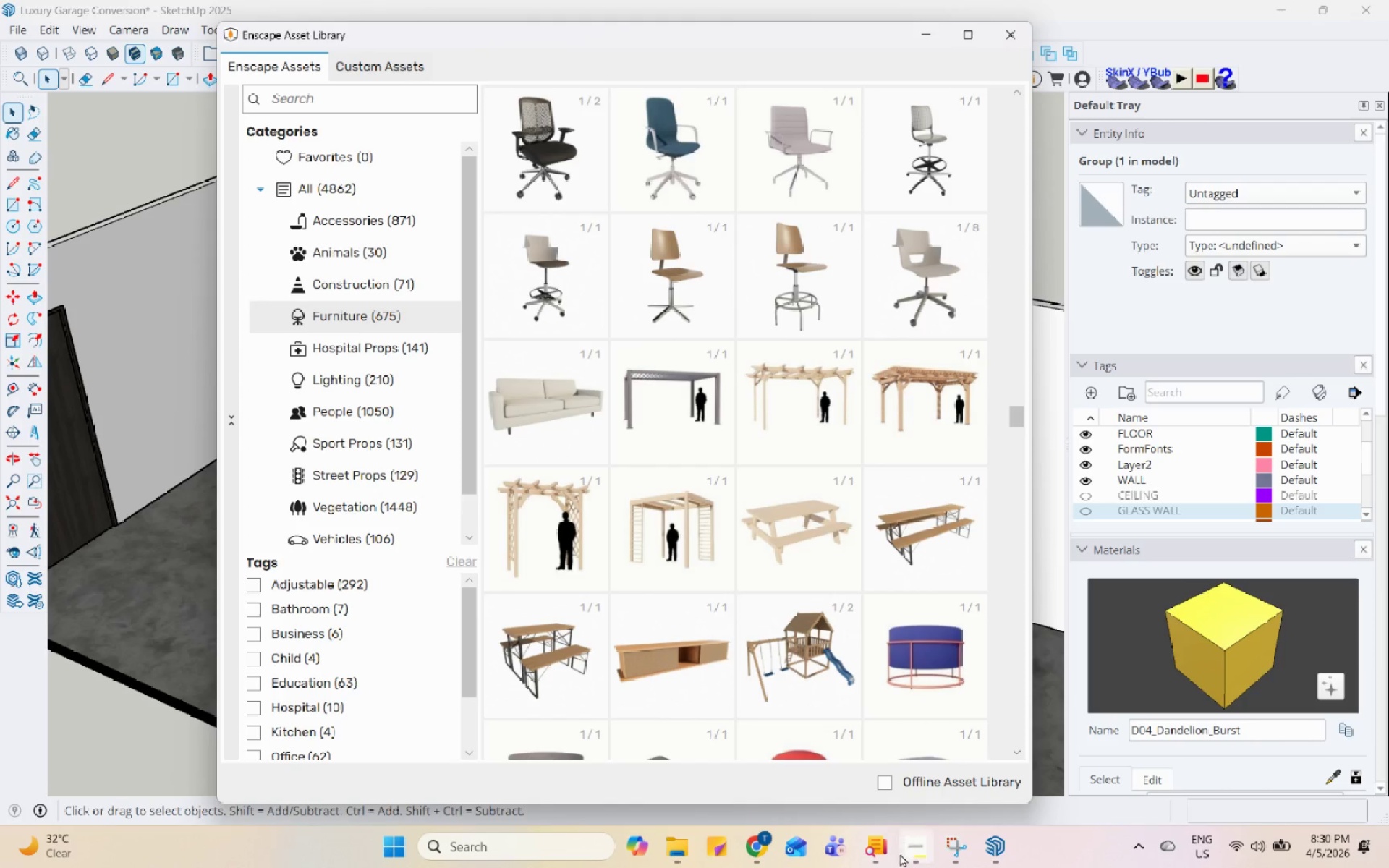 
left_click([921, 855])